 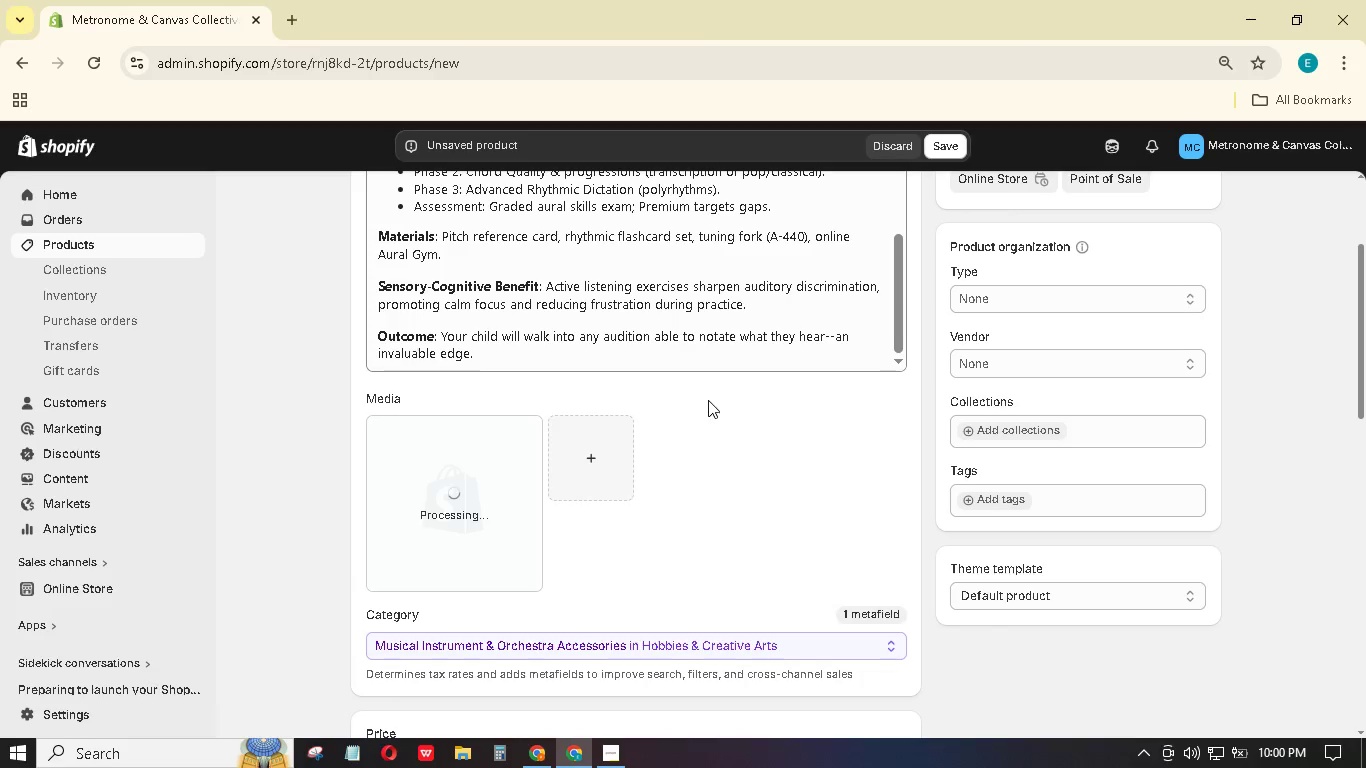 
double_click([1009, 496])
 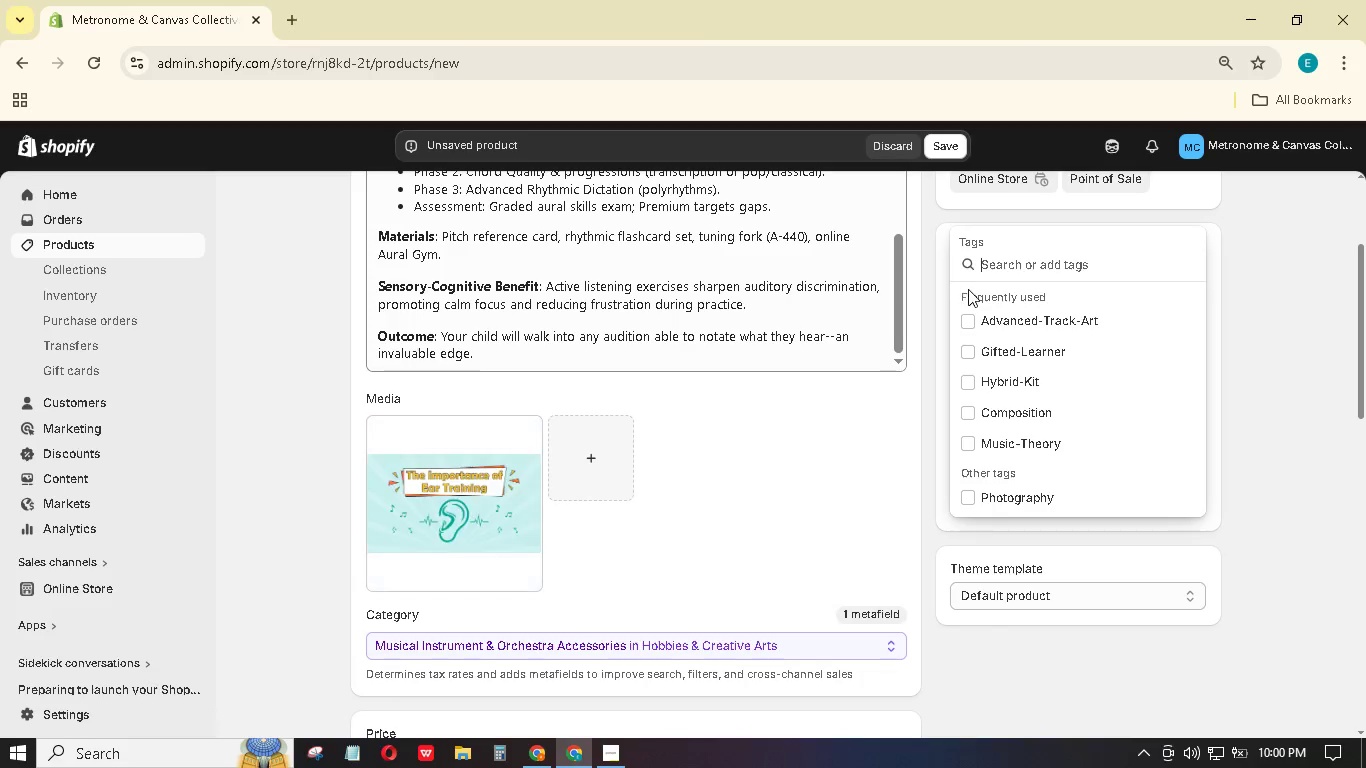 
left_click([973, 323])
 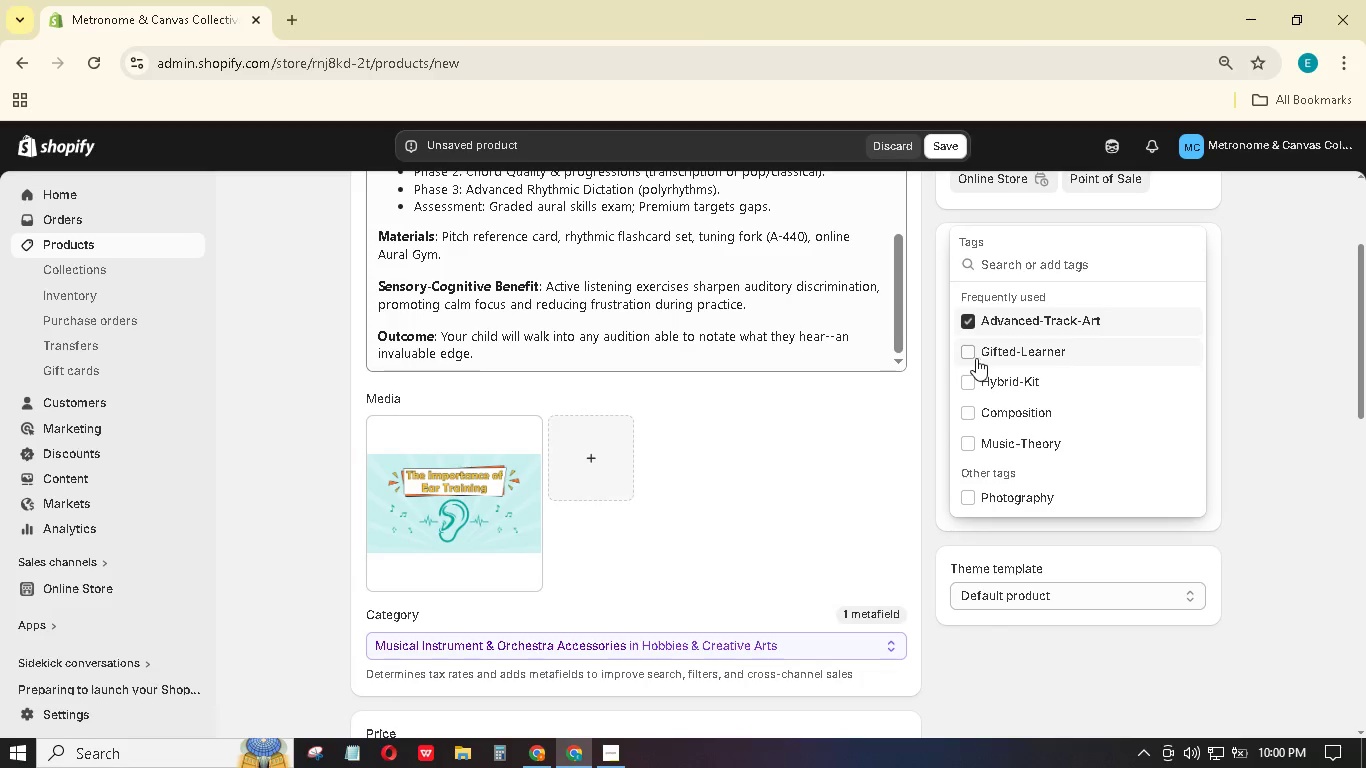 
left_click_drag(start_coordinate=[969, 358], to_coordinate=[964, 362])
 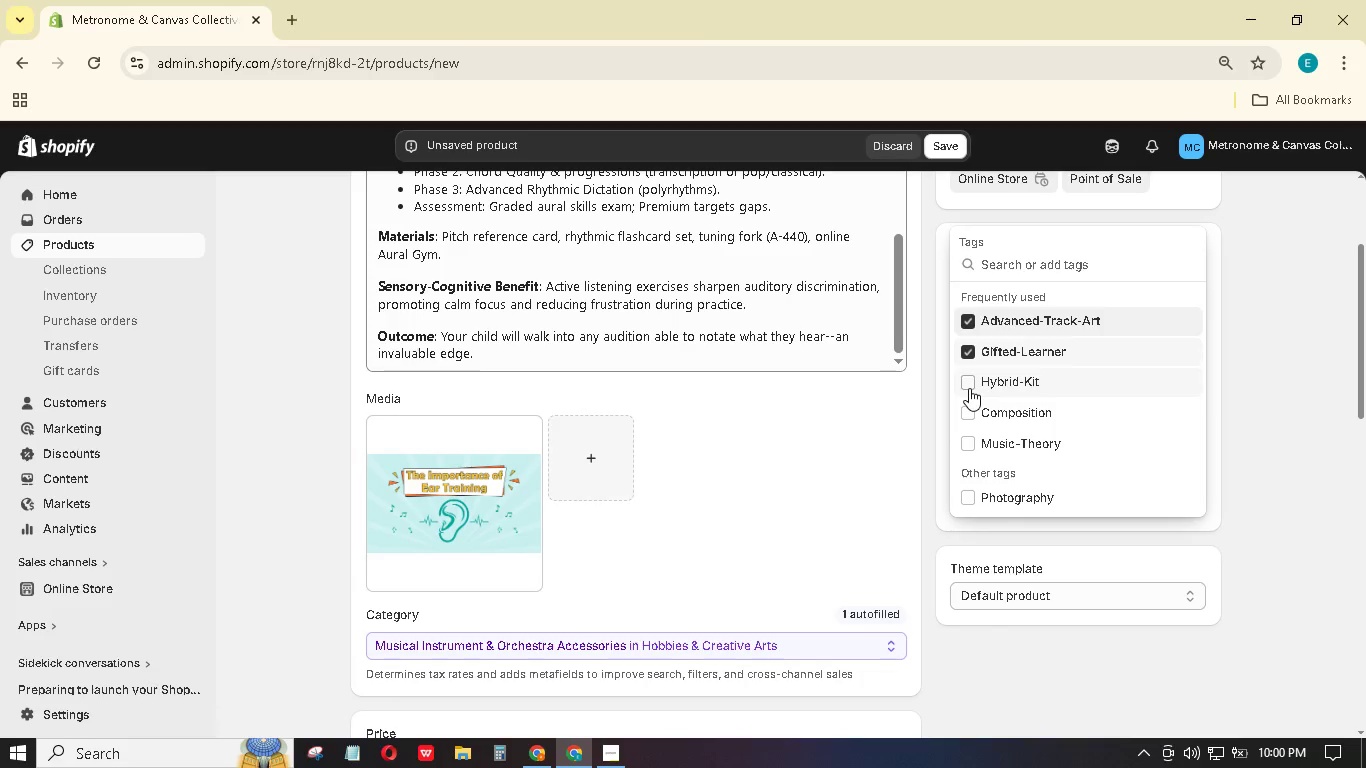 
left_click([969, 388])
 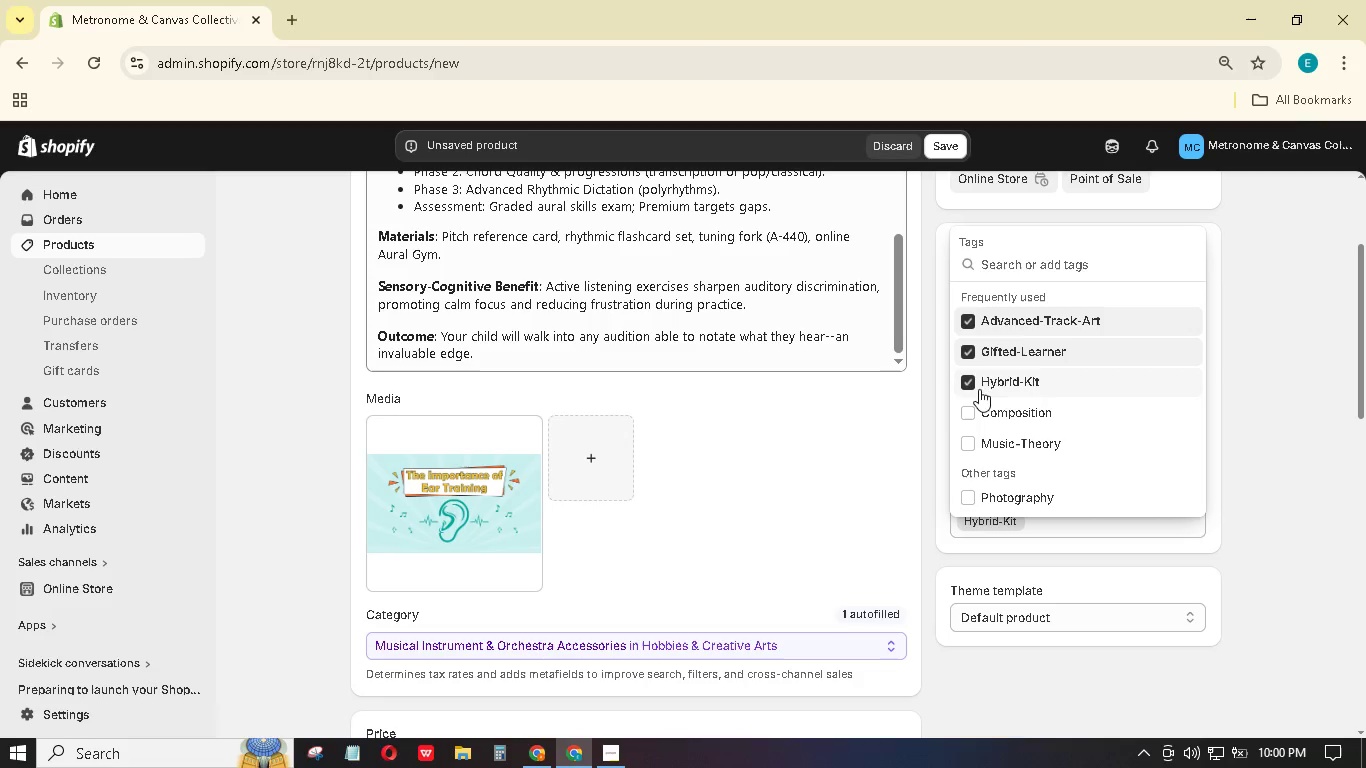 
wait(6.66)
 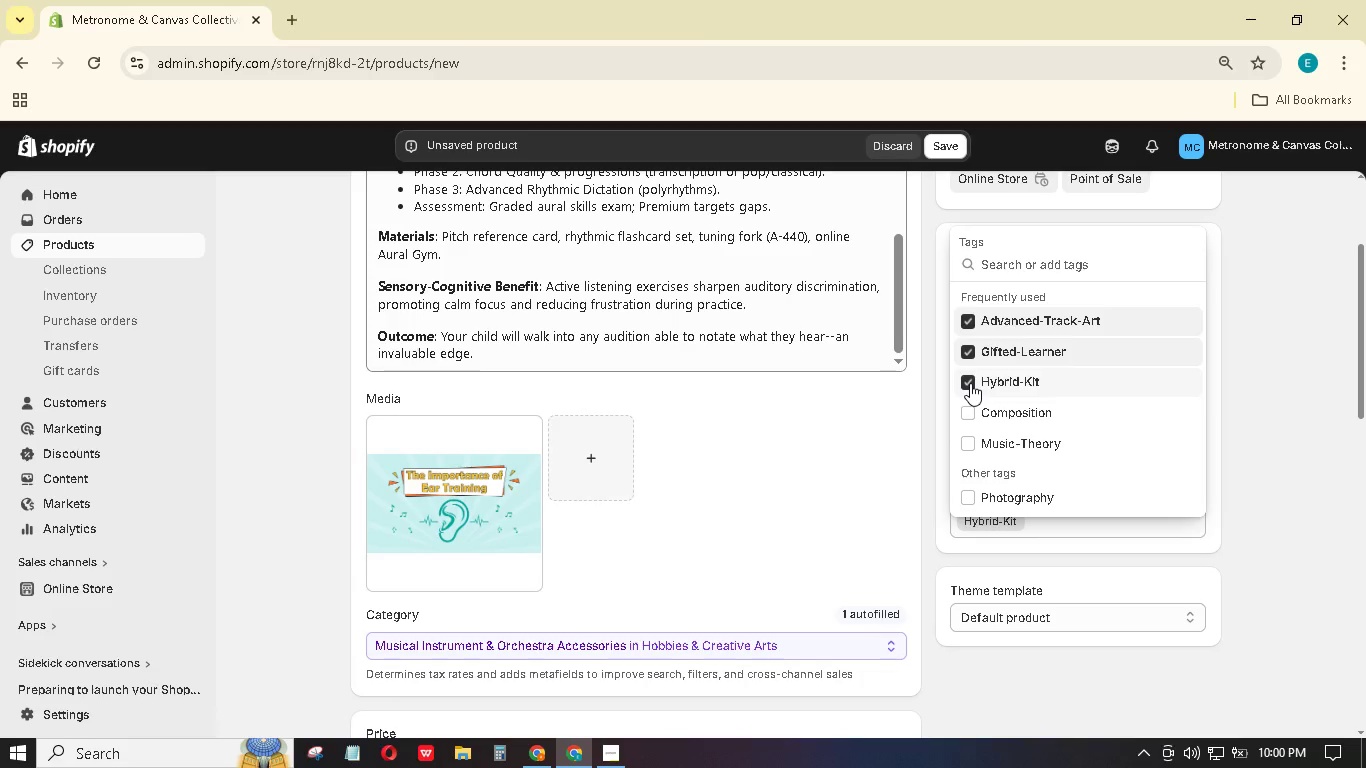 
left_click([1269, 470])
 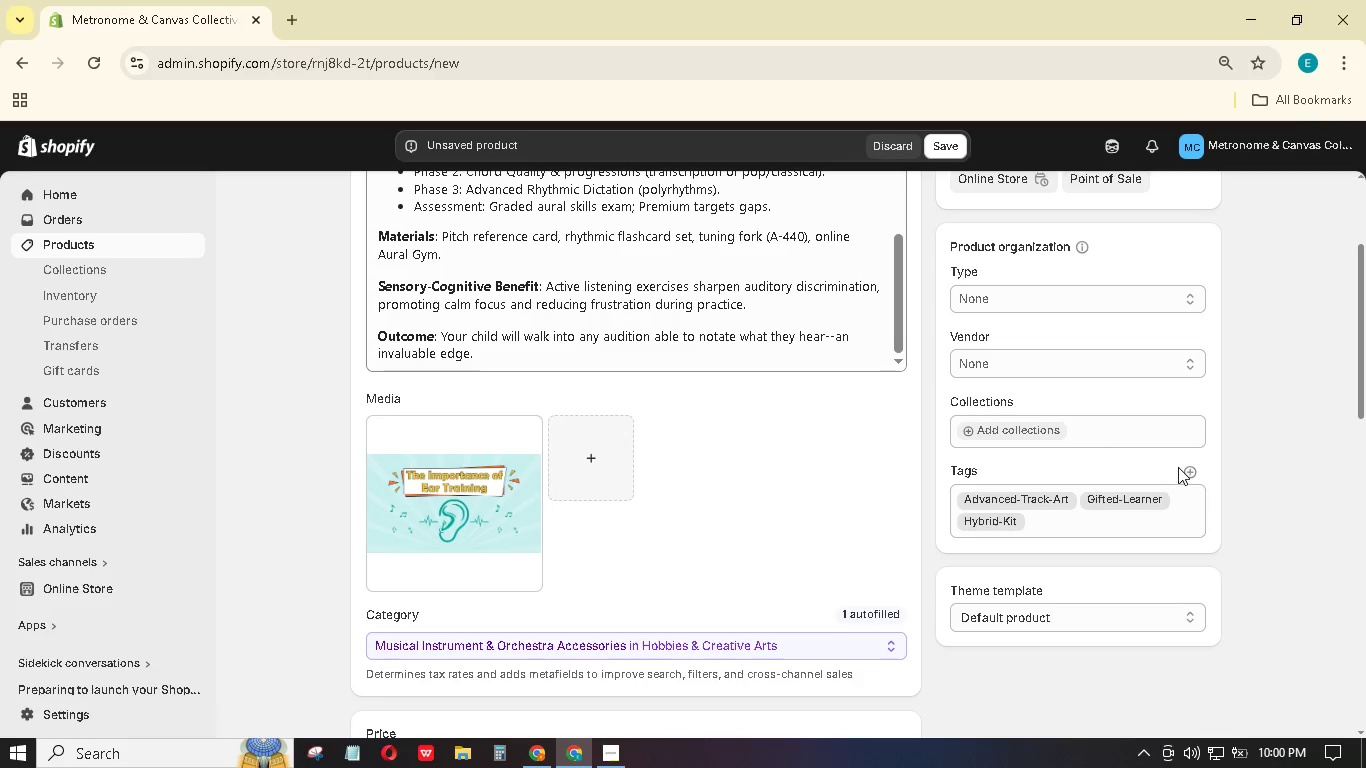 
left_click_drag(start_coordinate=[1185, 468], to_coordinate=[1178, 470])
 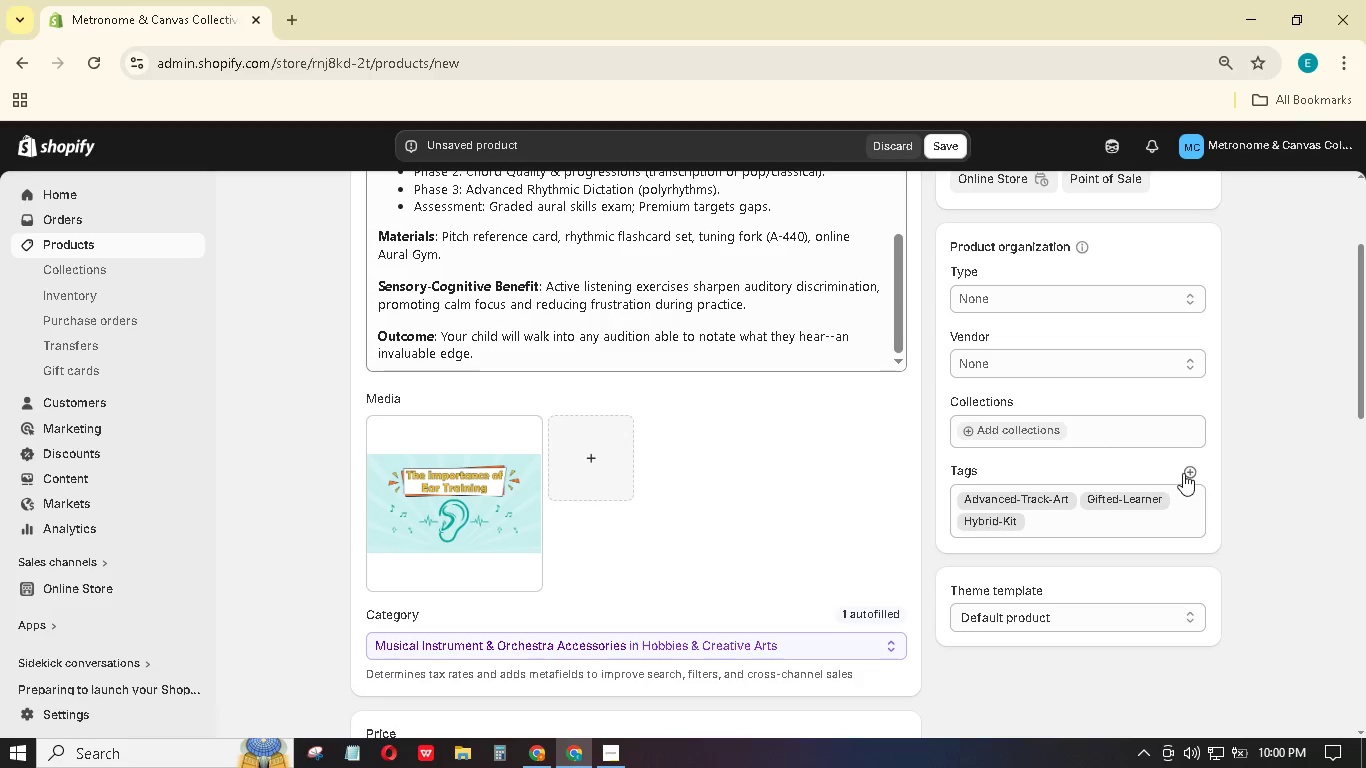 
left_click([1188, 473])
 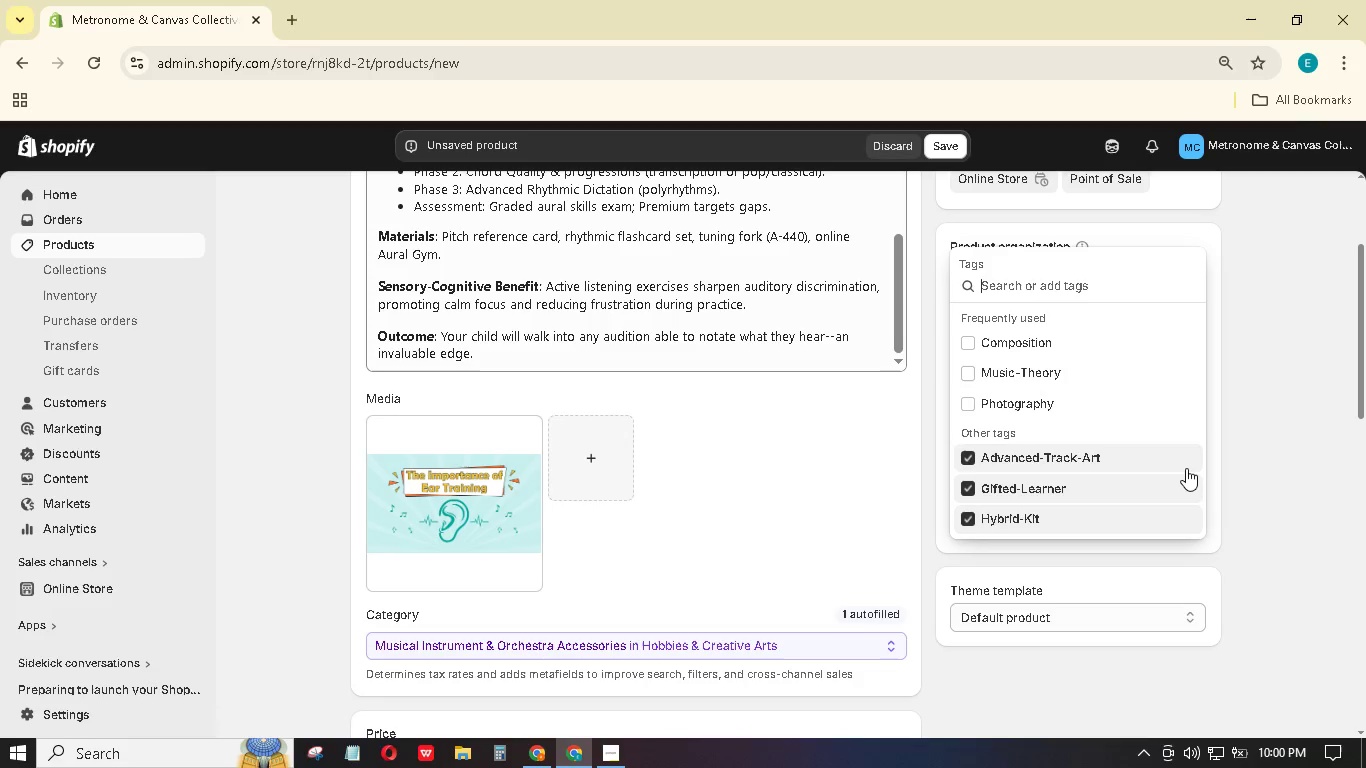 
type(ERA-T)
 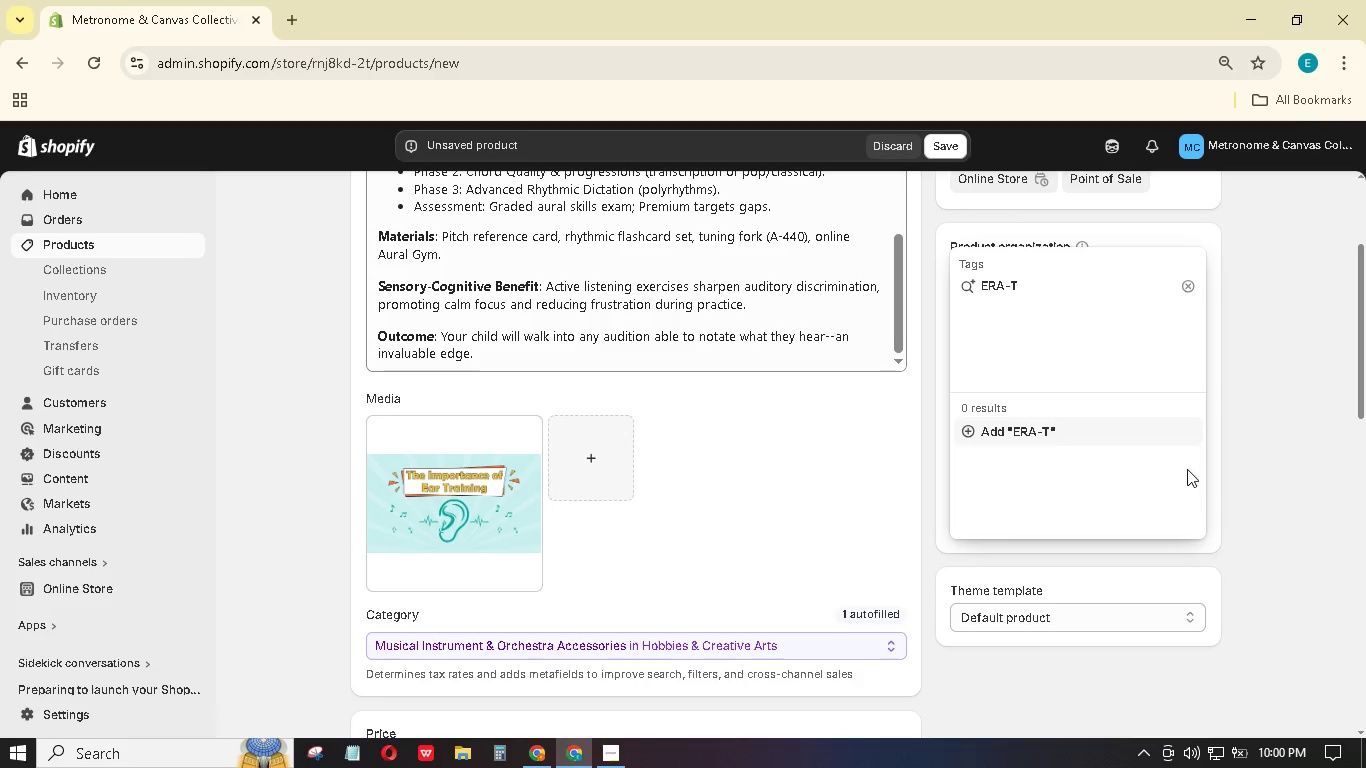 
key(Backspace)
key(Backspace)
key(Backspace)
key(Backspace)
type(r-Training)
 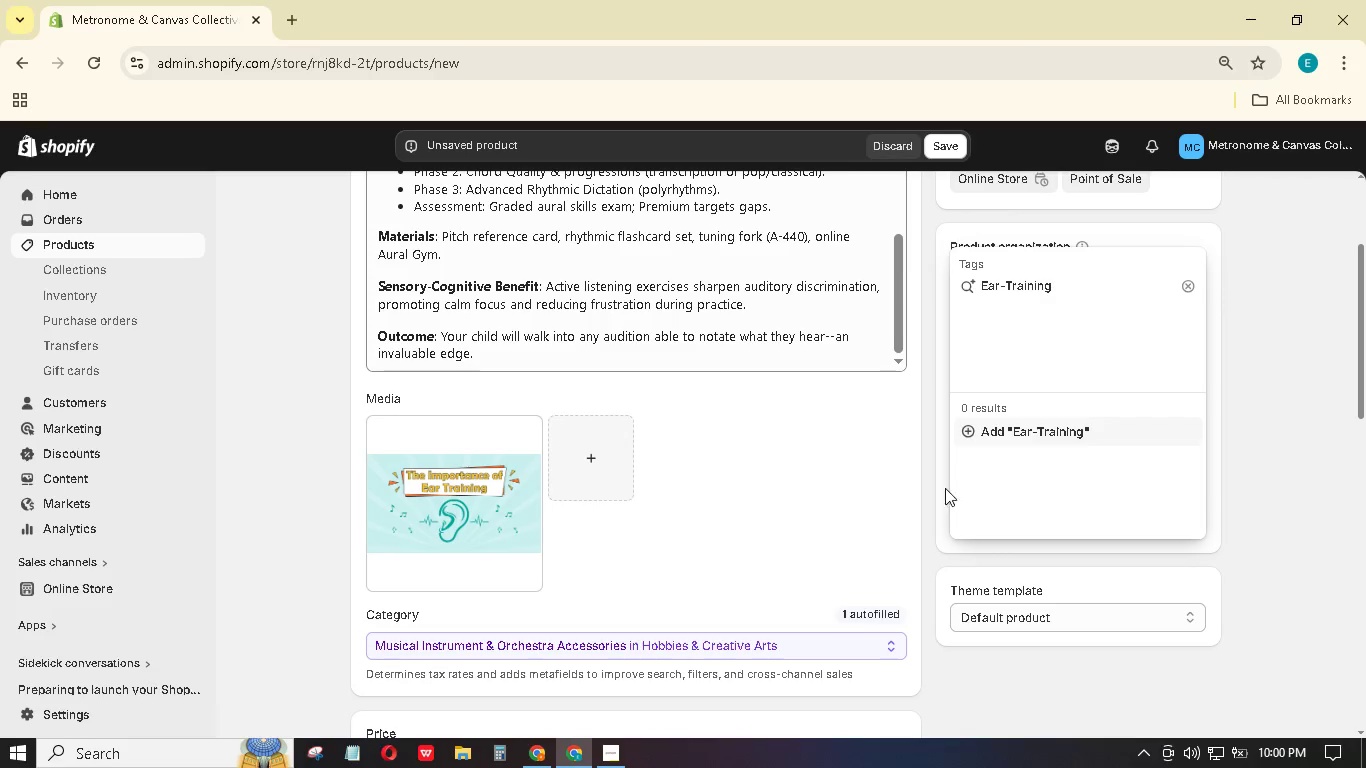 
left_click([1006, 424])
 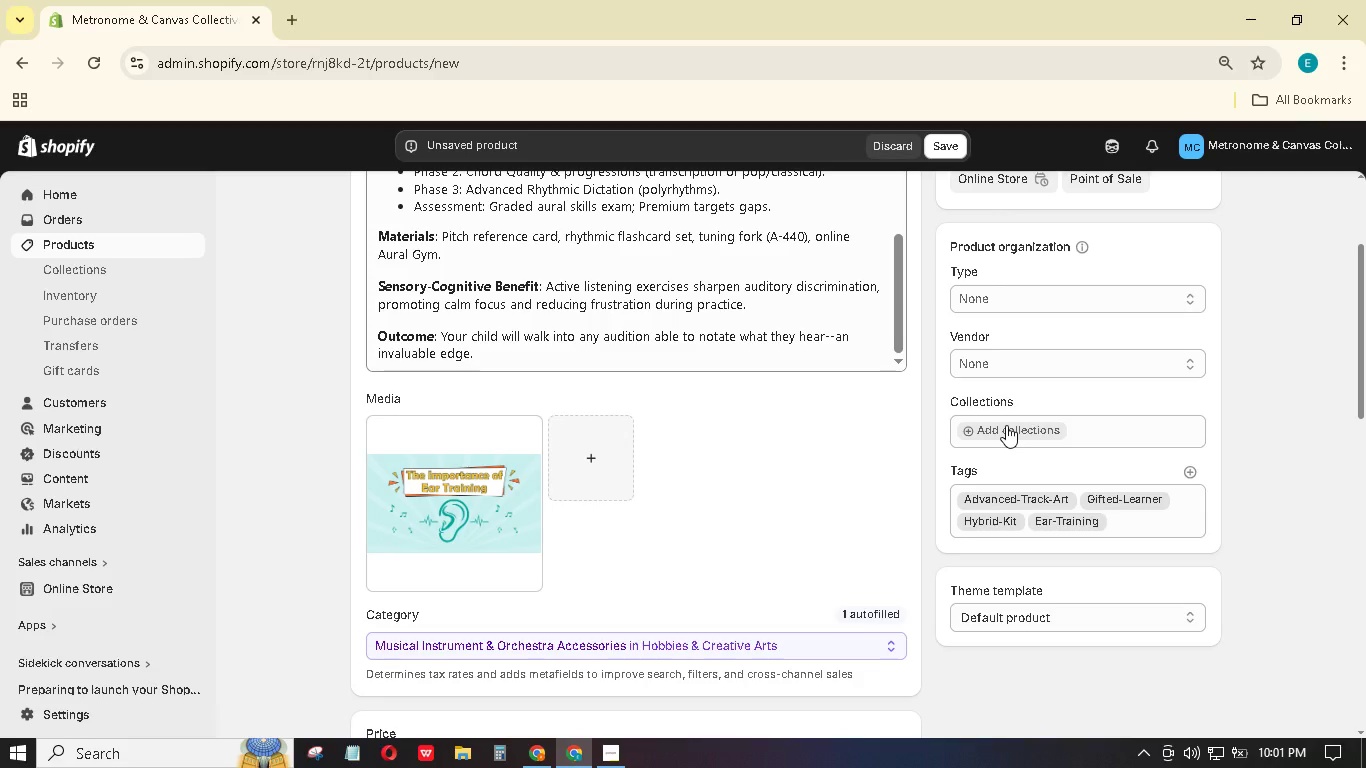 
wait(11.16)
 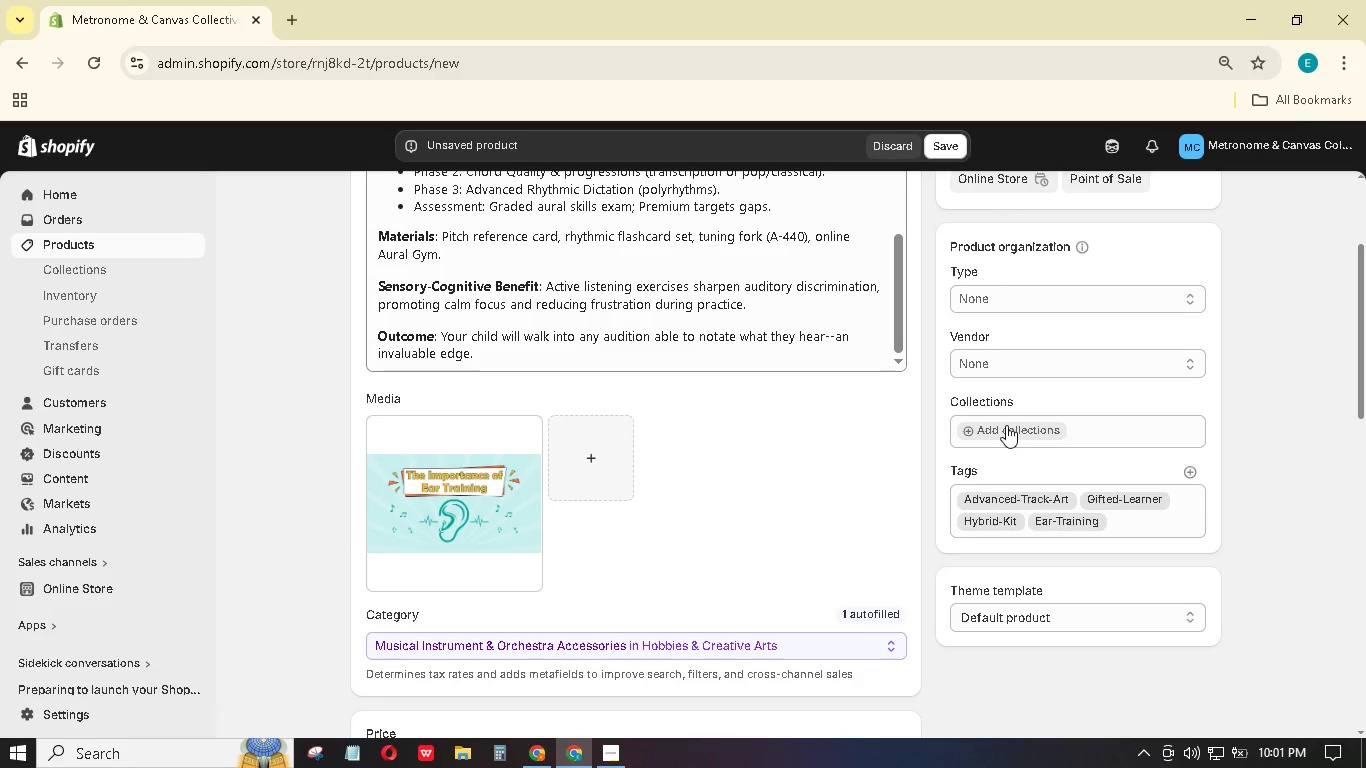 
left_click([410, 476])
 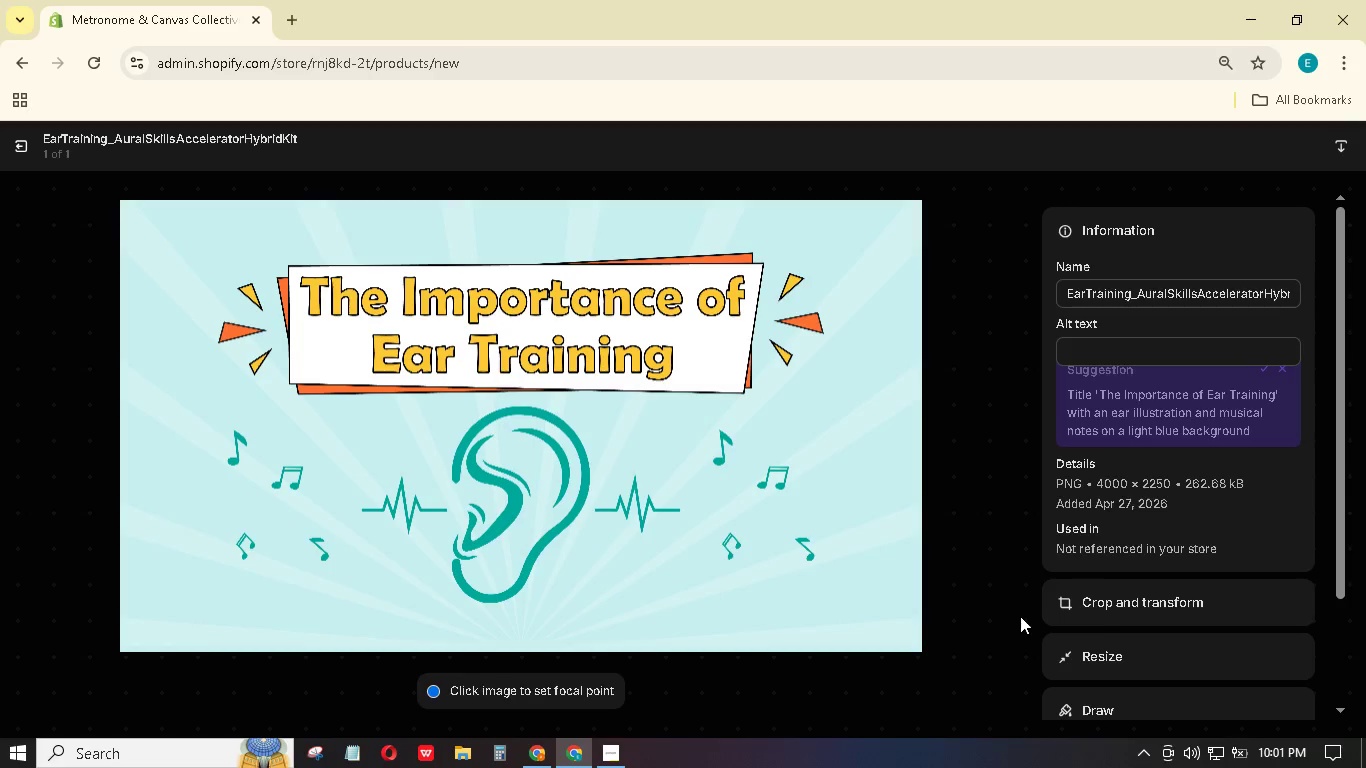 
wait(7.19)
 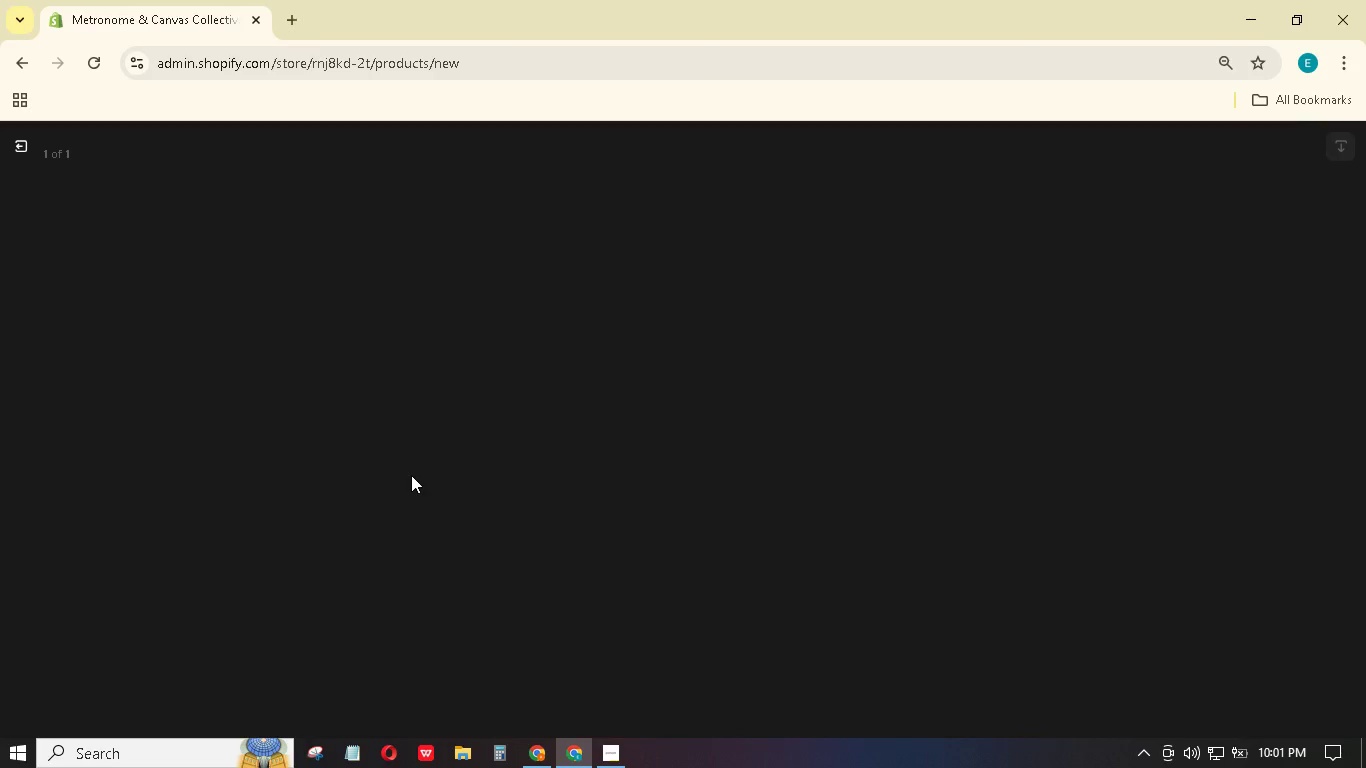 
left_click([1158, 351])
 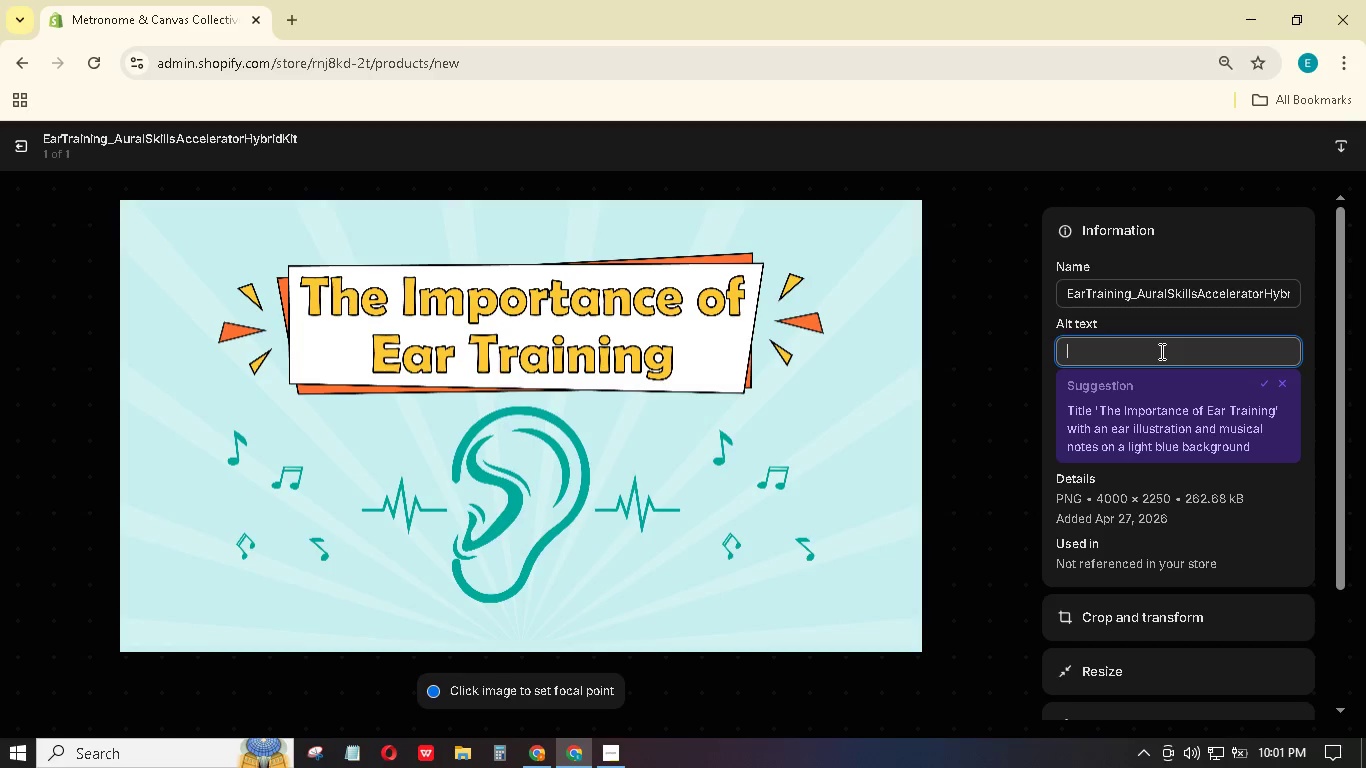 
type(A picture of a 2d illustratio of an ear and a text floating above saying"The importance of Ear Training")
 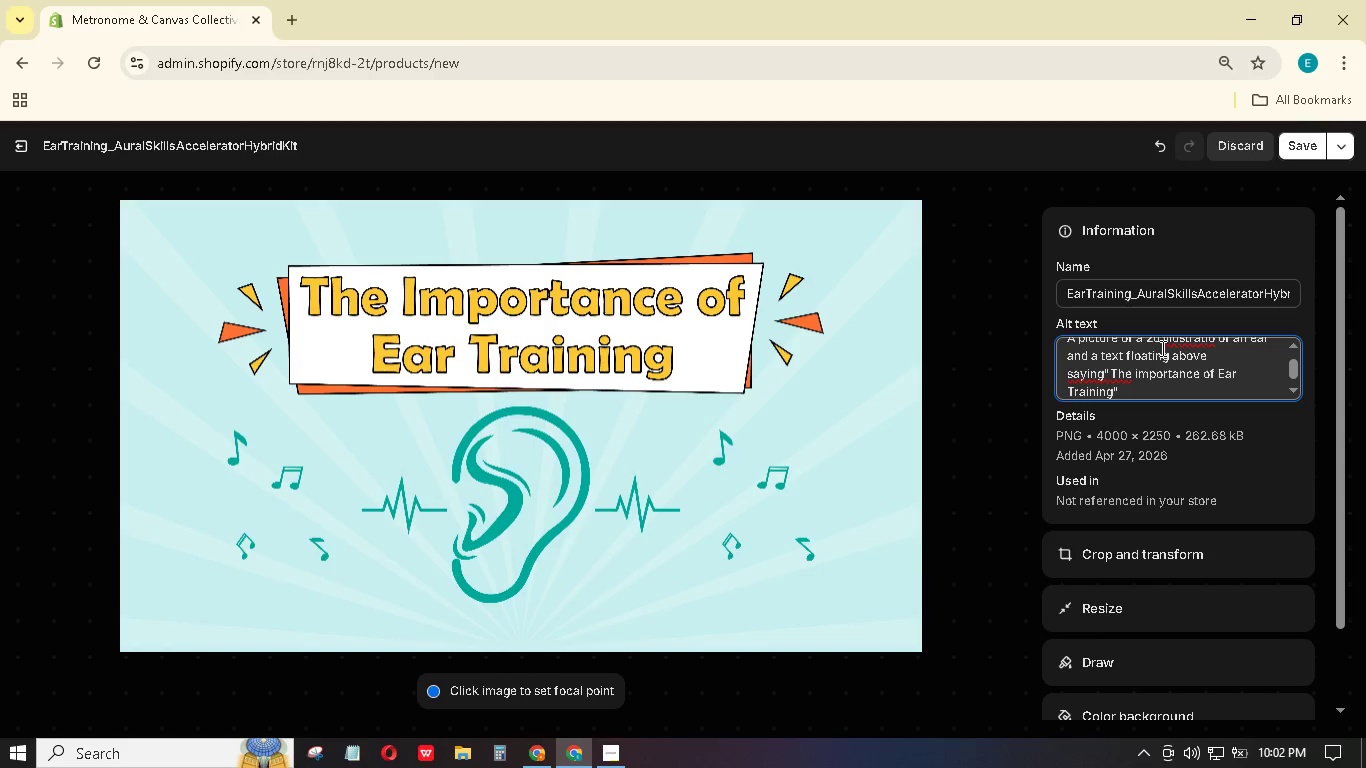 
key(Period)
 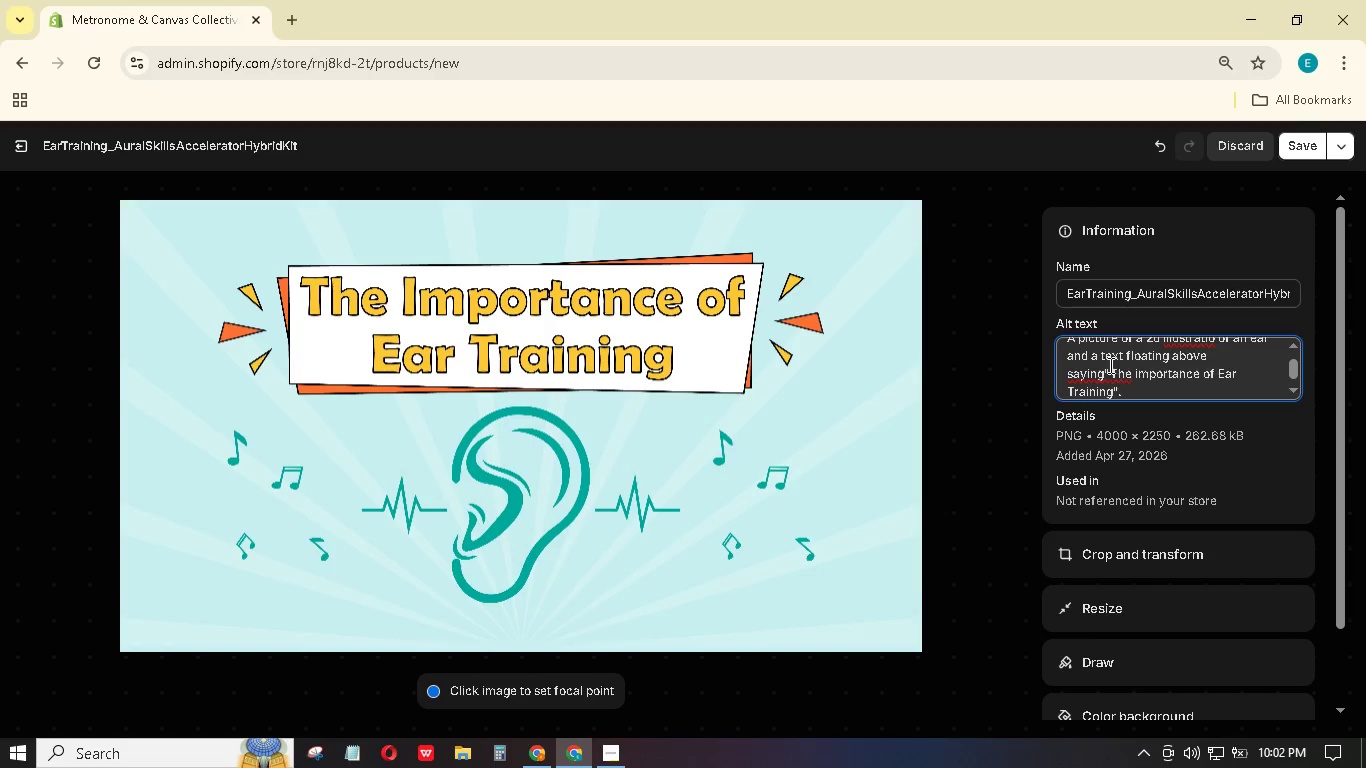 
left_click([1106, 365])
 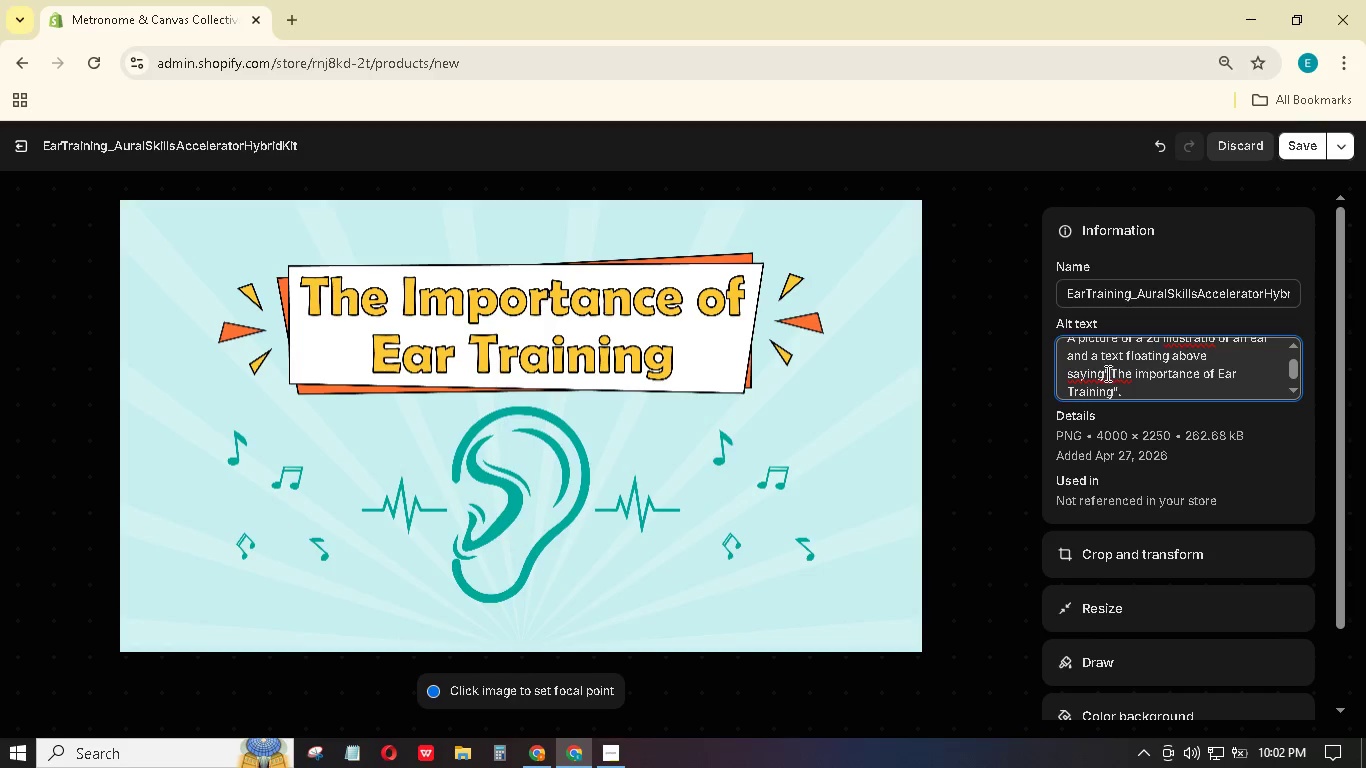 
left_click([1104, 373])
 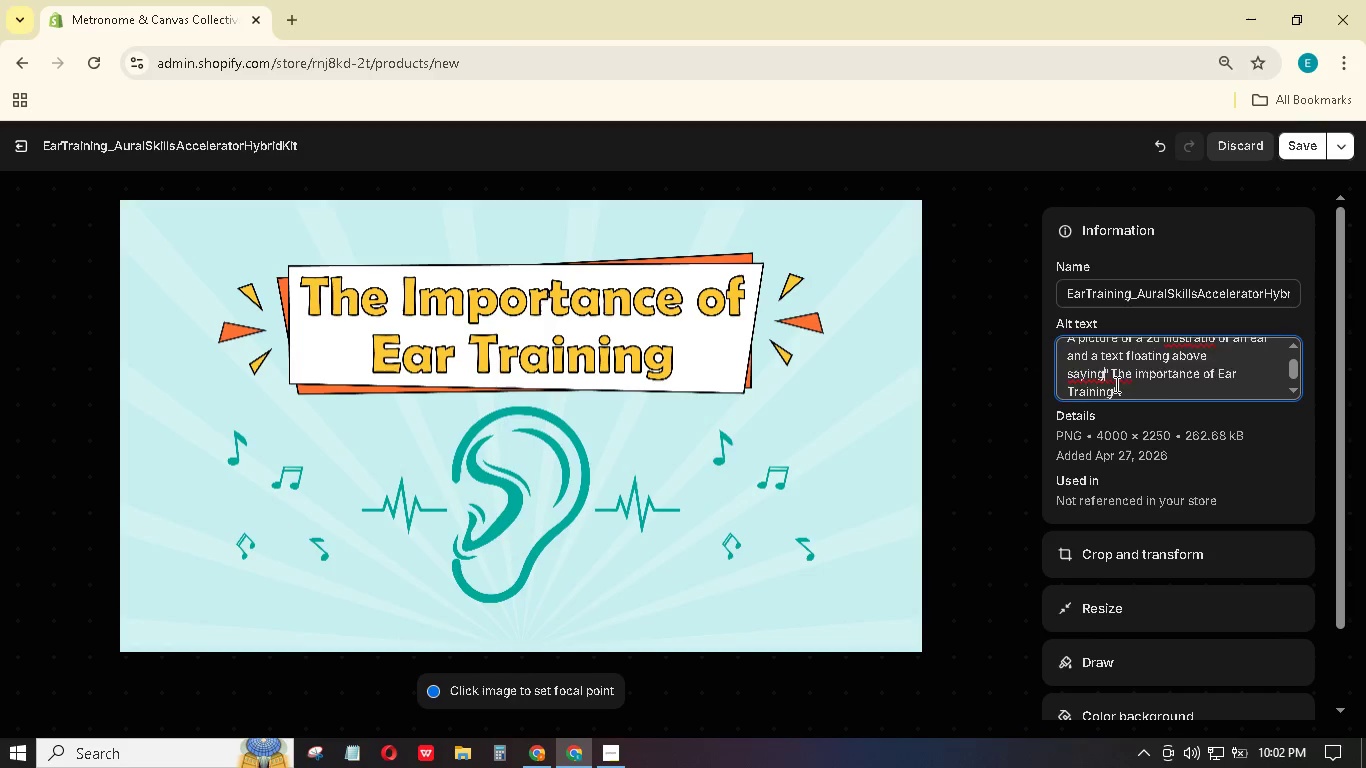 
key(Space)
 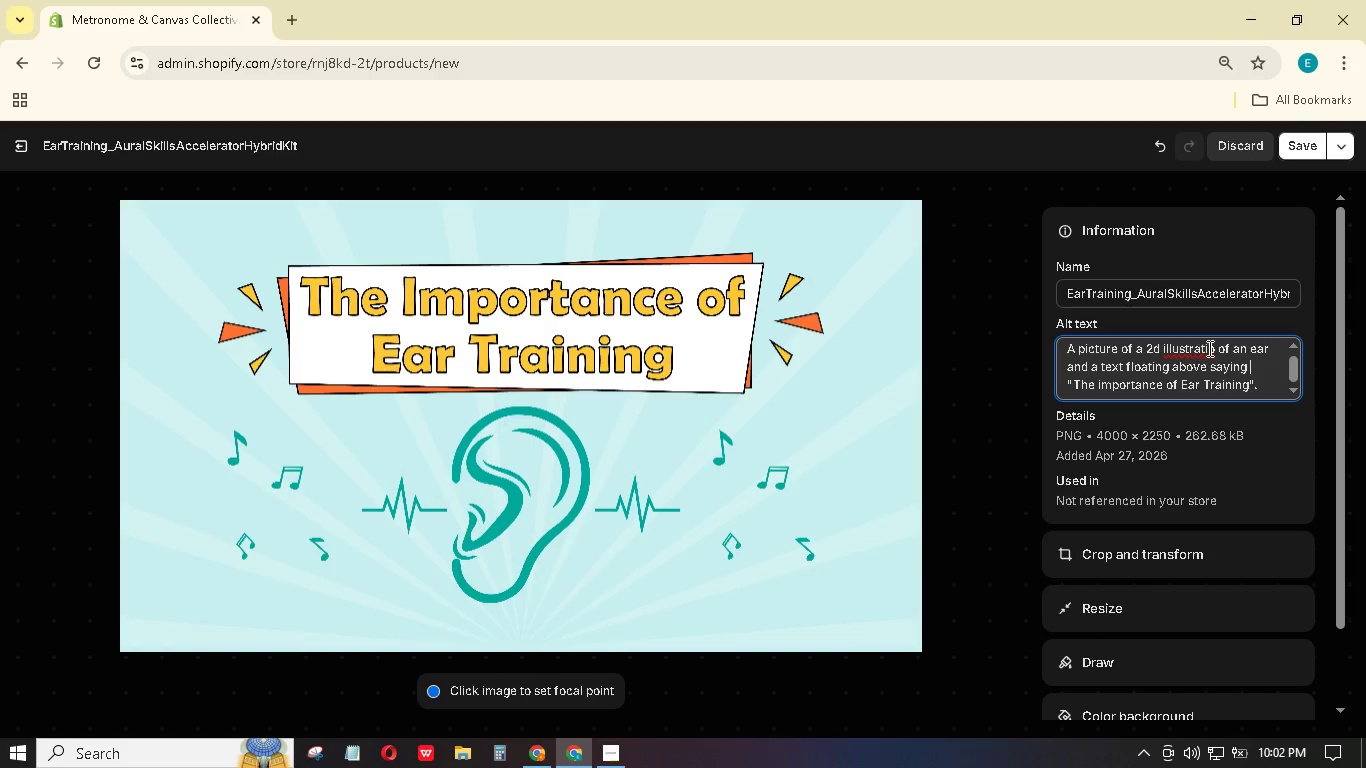 
left_click([1213, 348])
 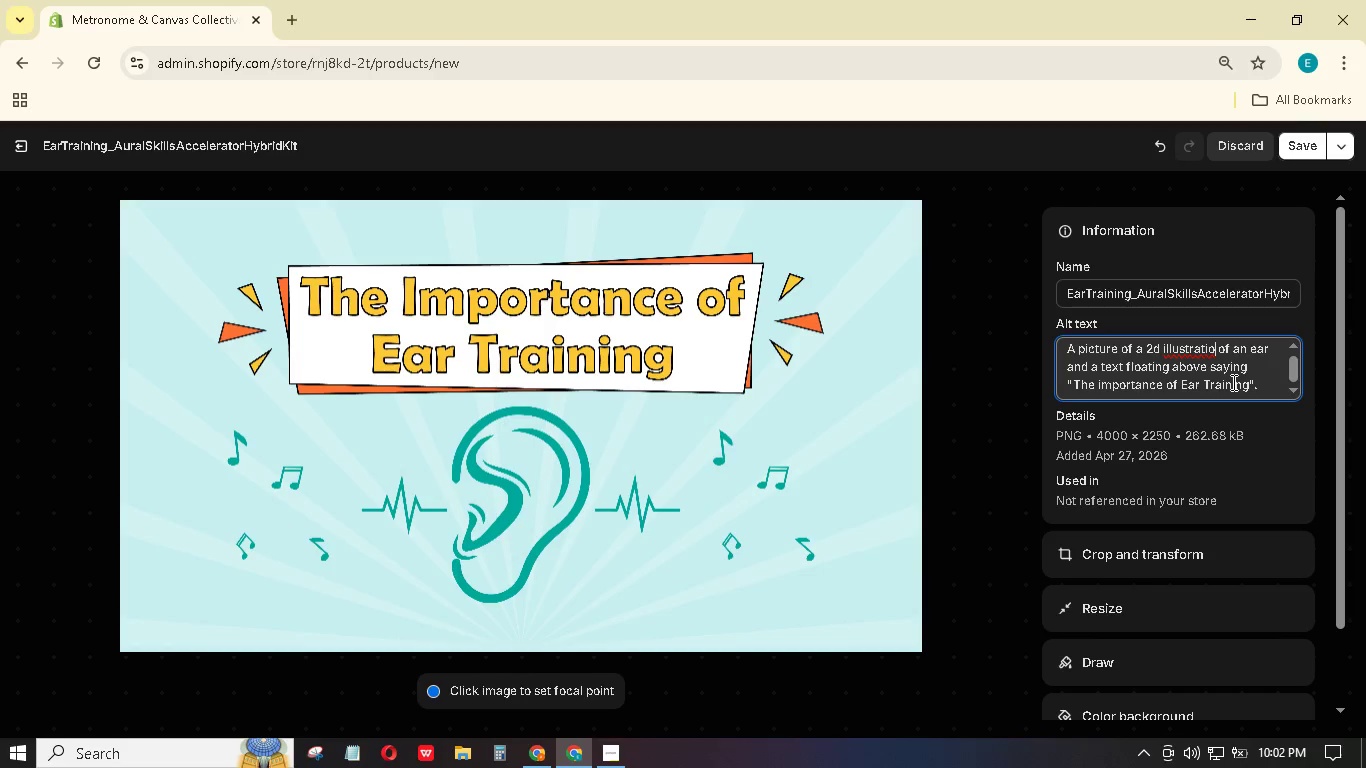 
key(N)
 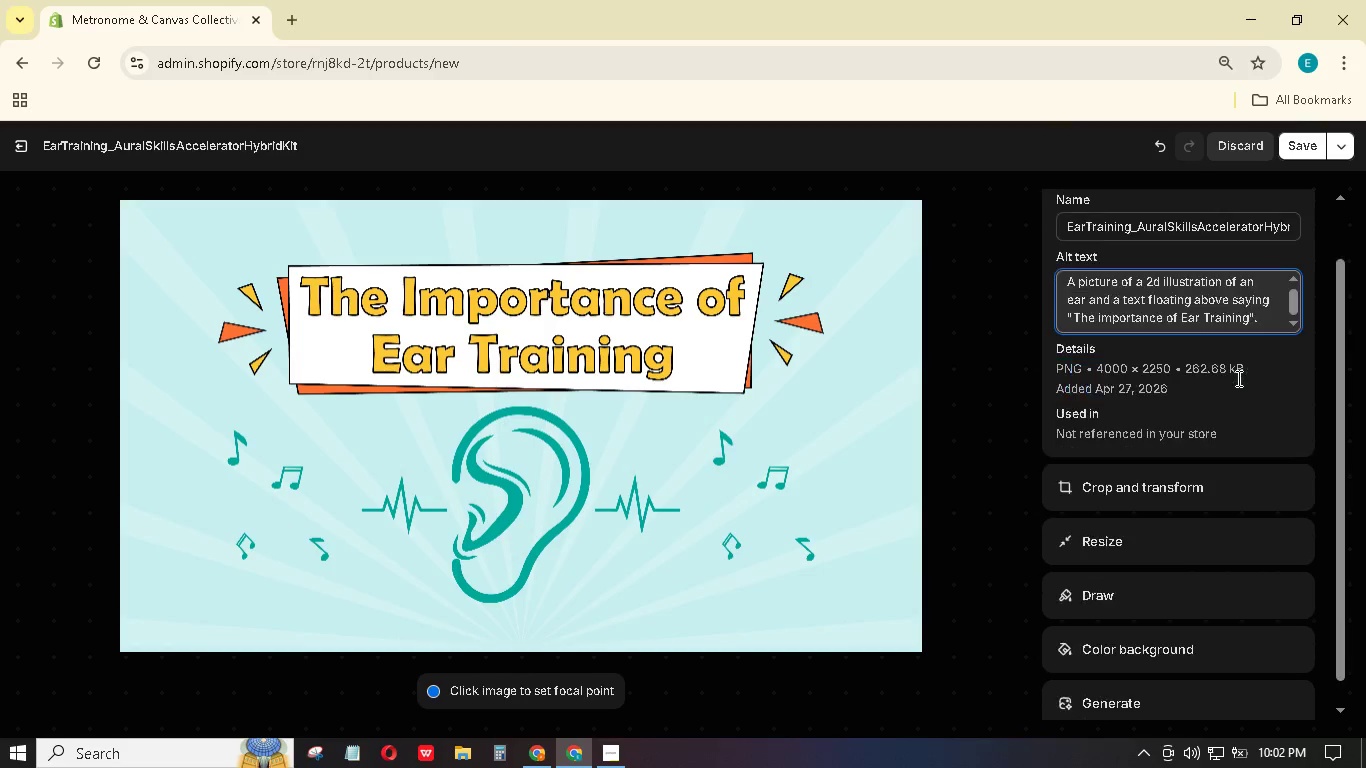 
scroll: coordinate [1237, 378], scroll_direction: down, amount: 1.0
 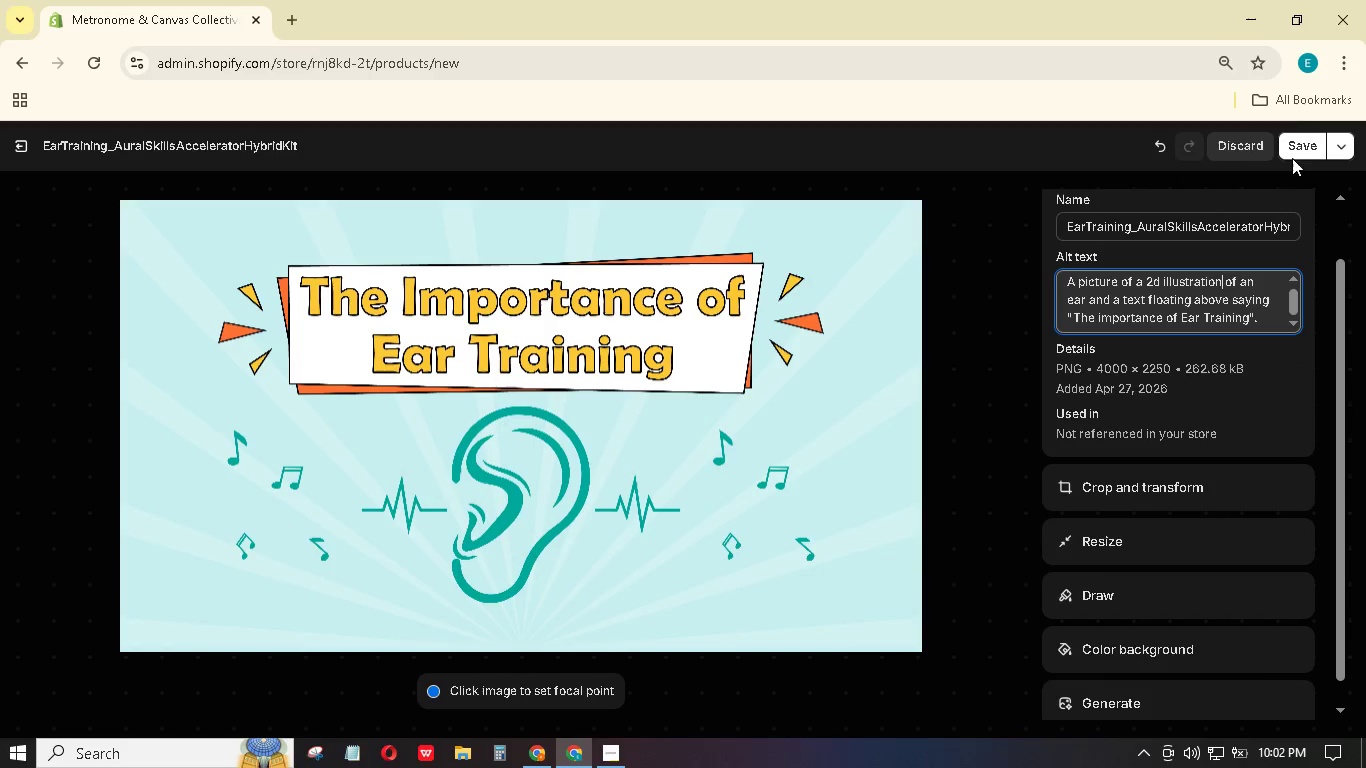 
left_click([1294, 154])
 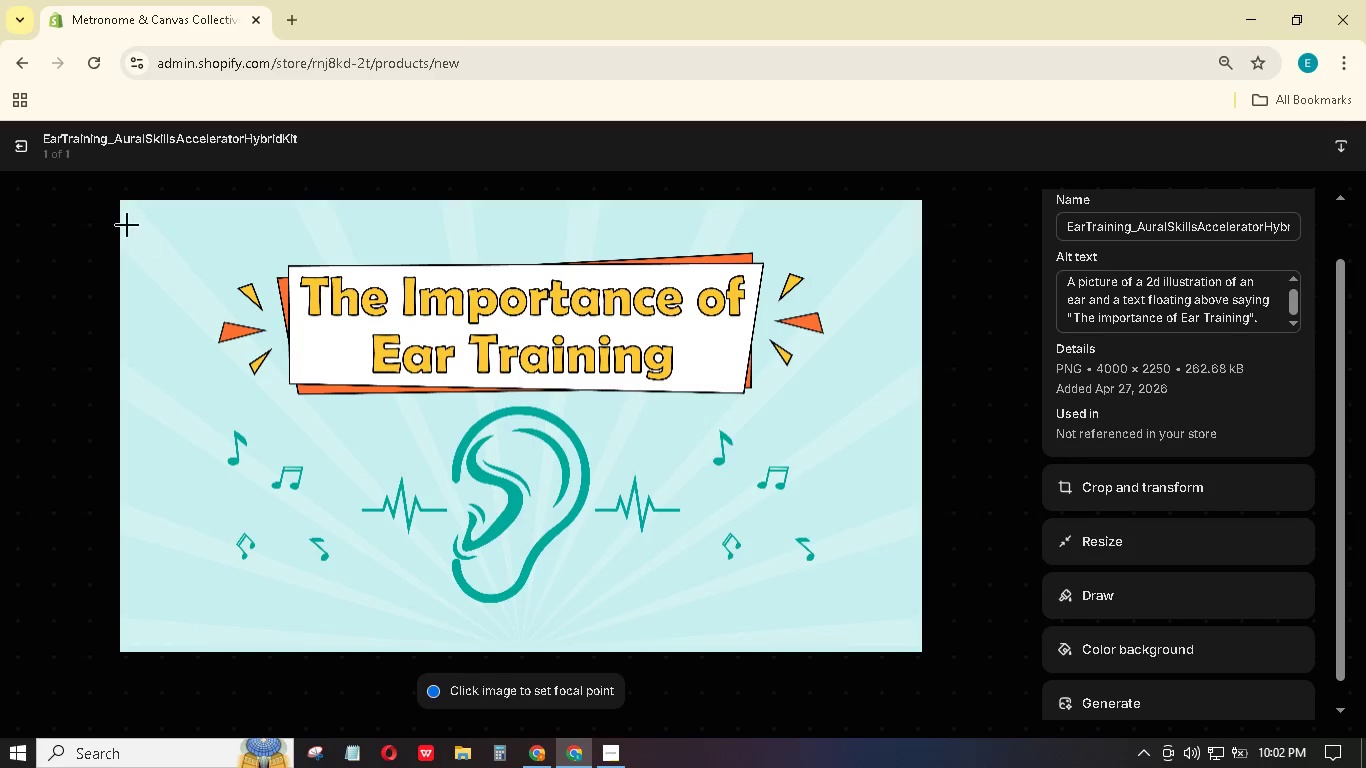 
mouse_move([39, 170])
 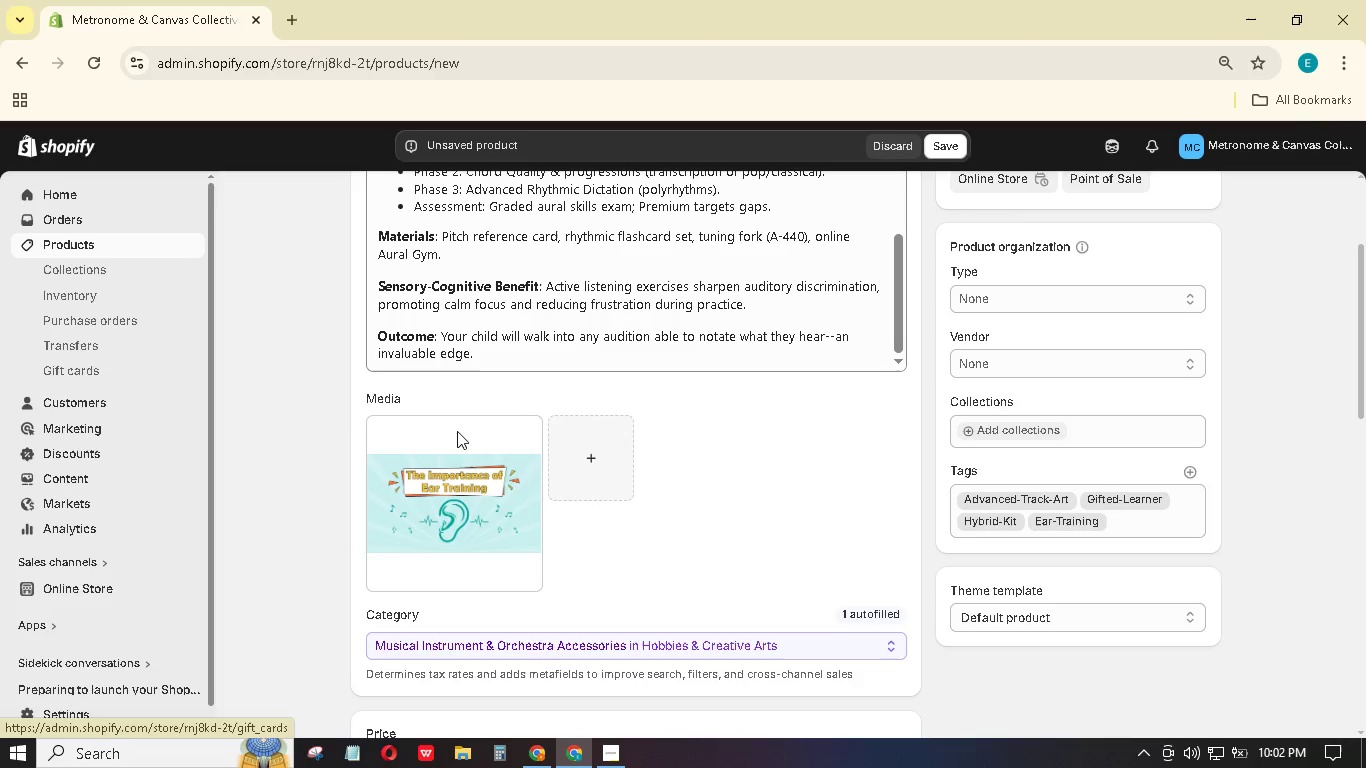 
scroll: coordinate [529, 424], scroll_direction: down, amount: 19.0
 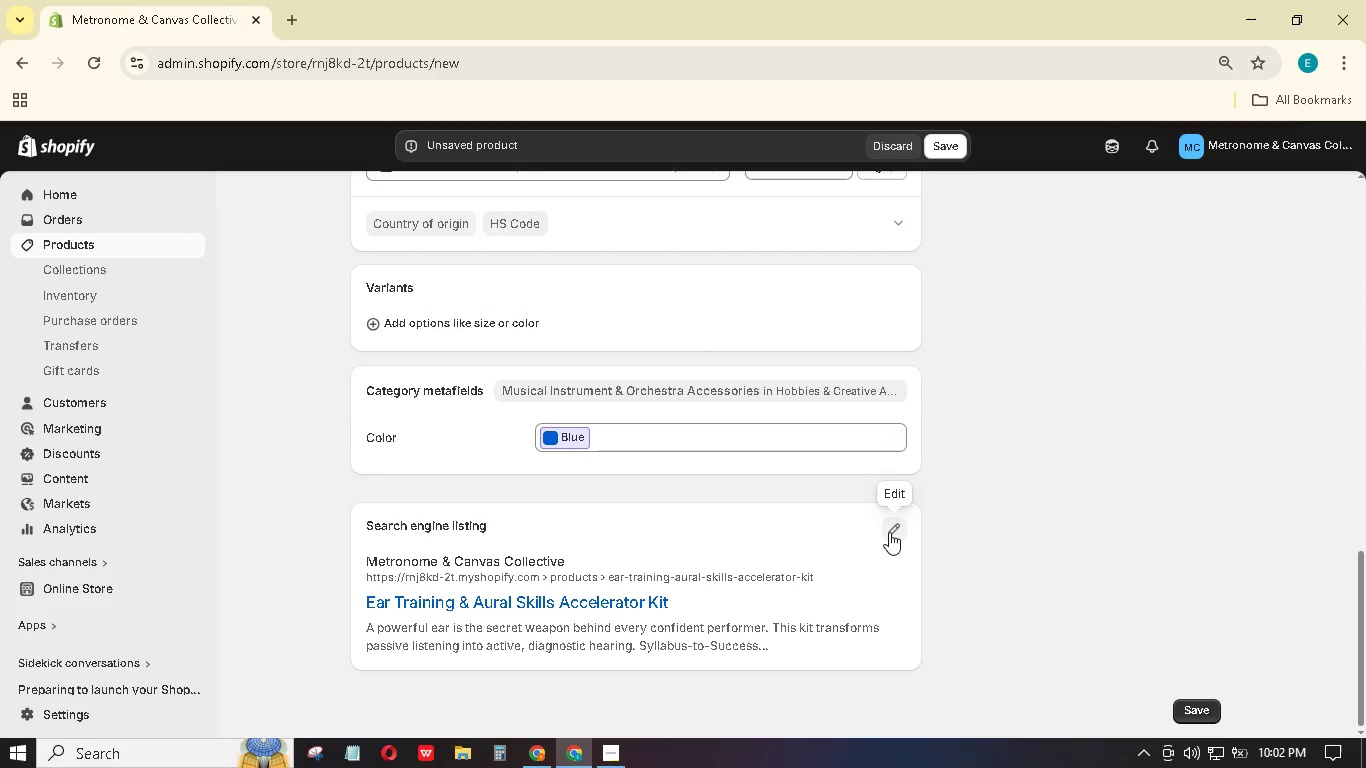 
left_click([889, 532])
 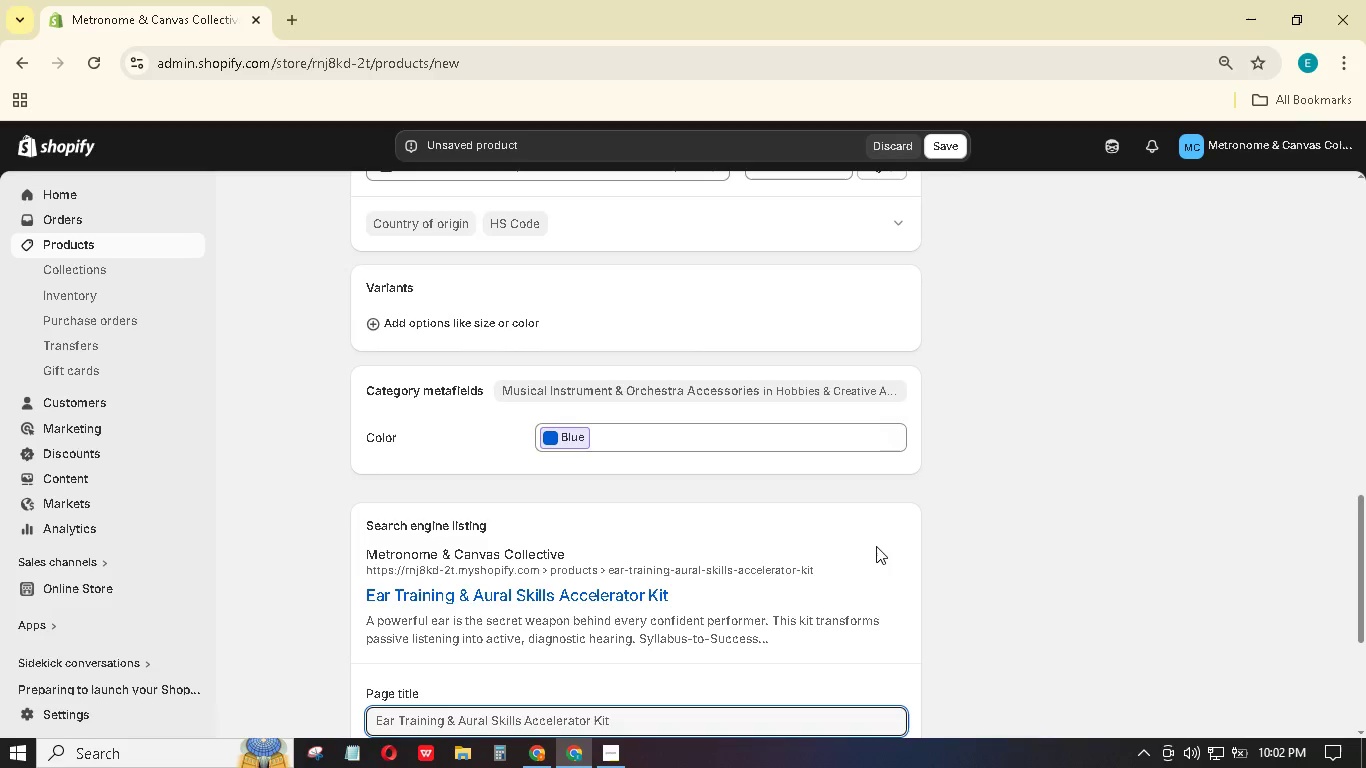 
scroll: coordinate [874, 550], scroll_direction: down, amount: 5.0
 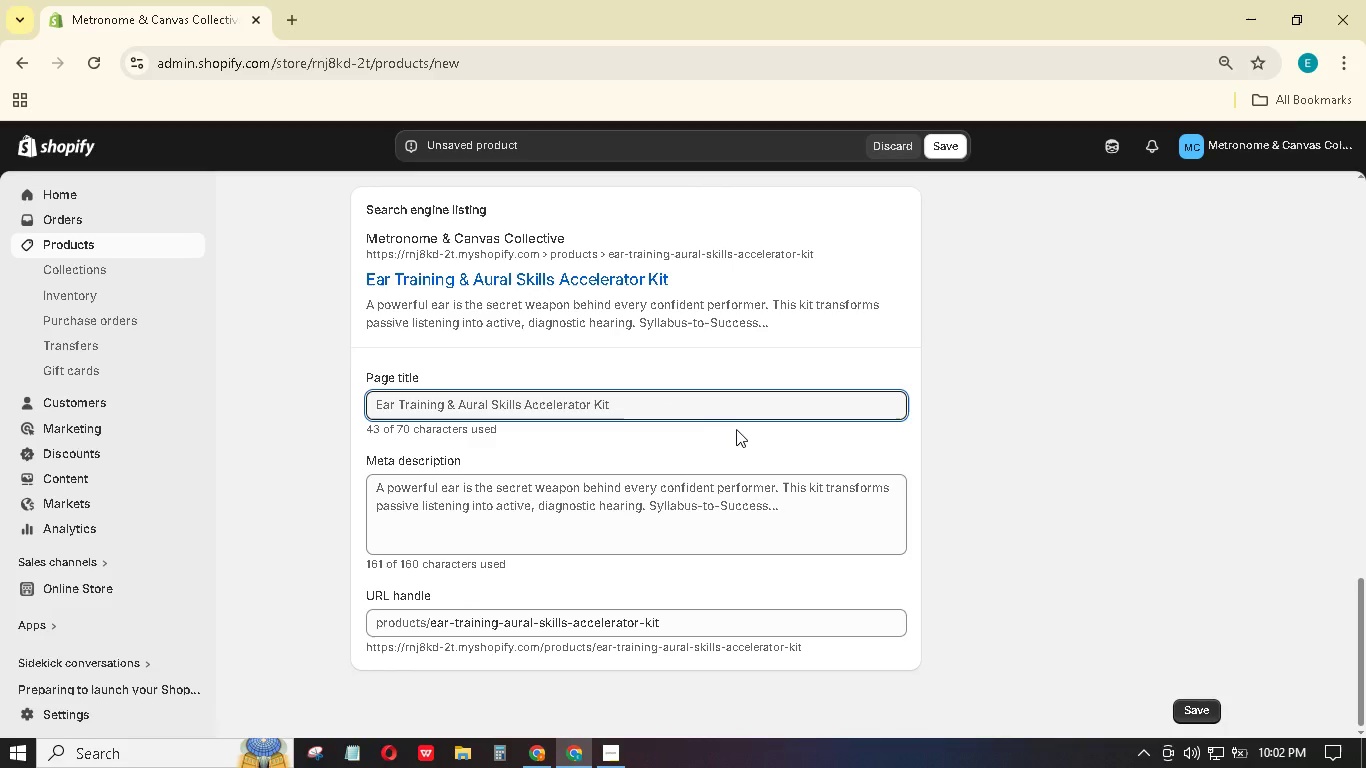 
wait(9.62)
 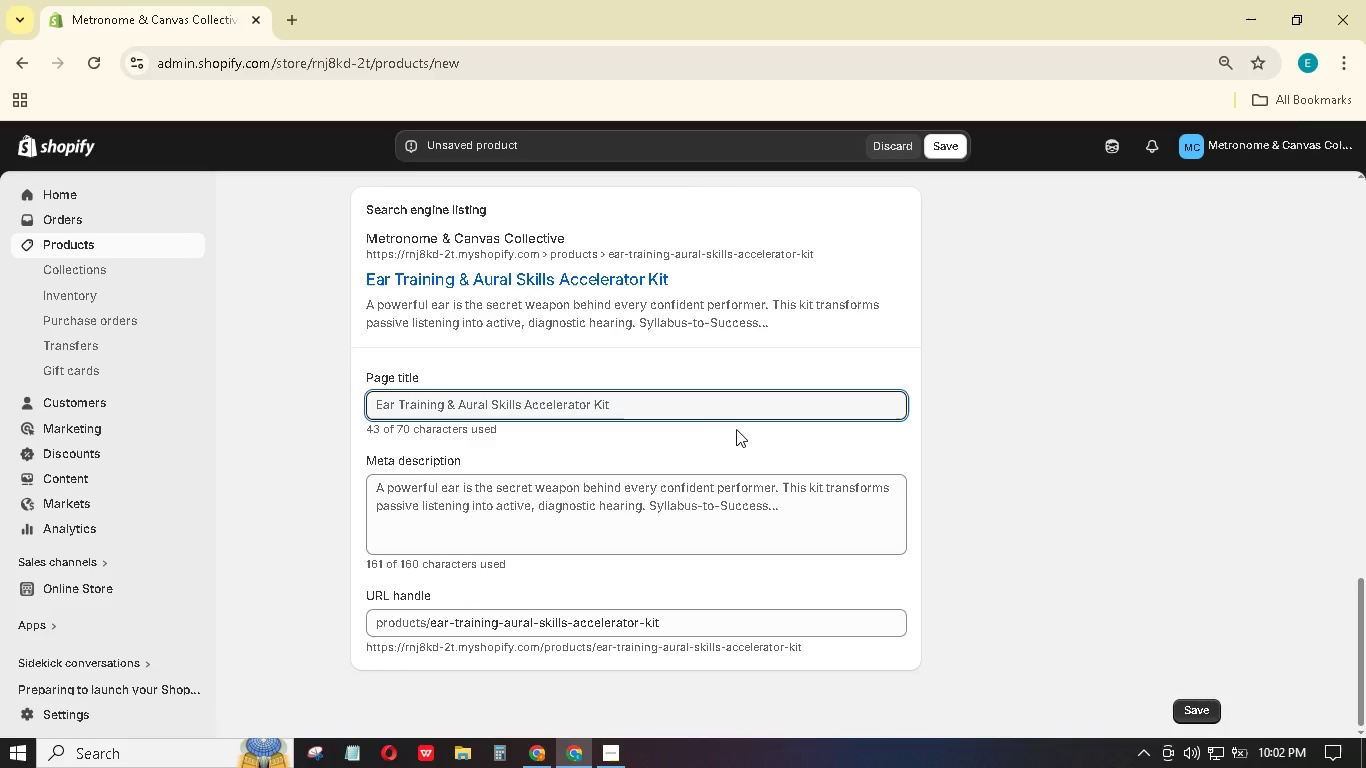 
left_click([527, 399])
 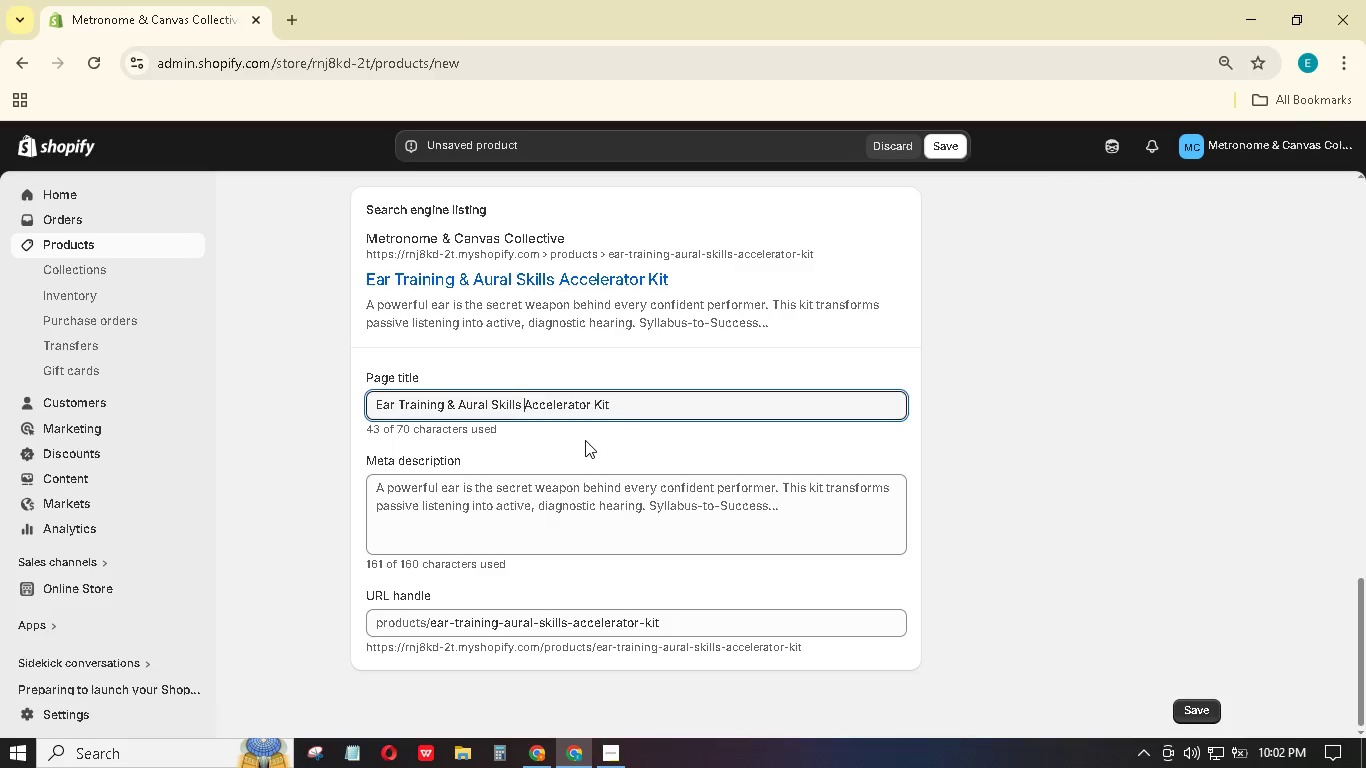 
type(for Advanced Yp)
key(Backspace)
type(outh - )
 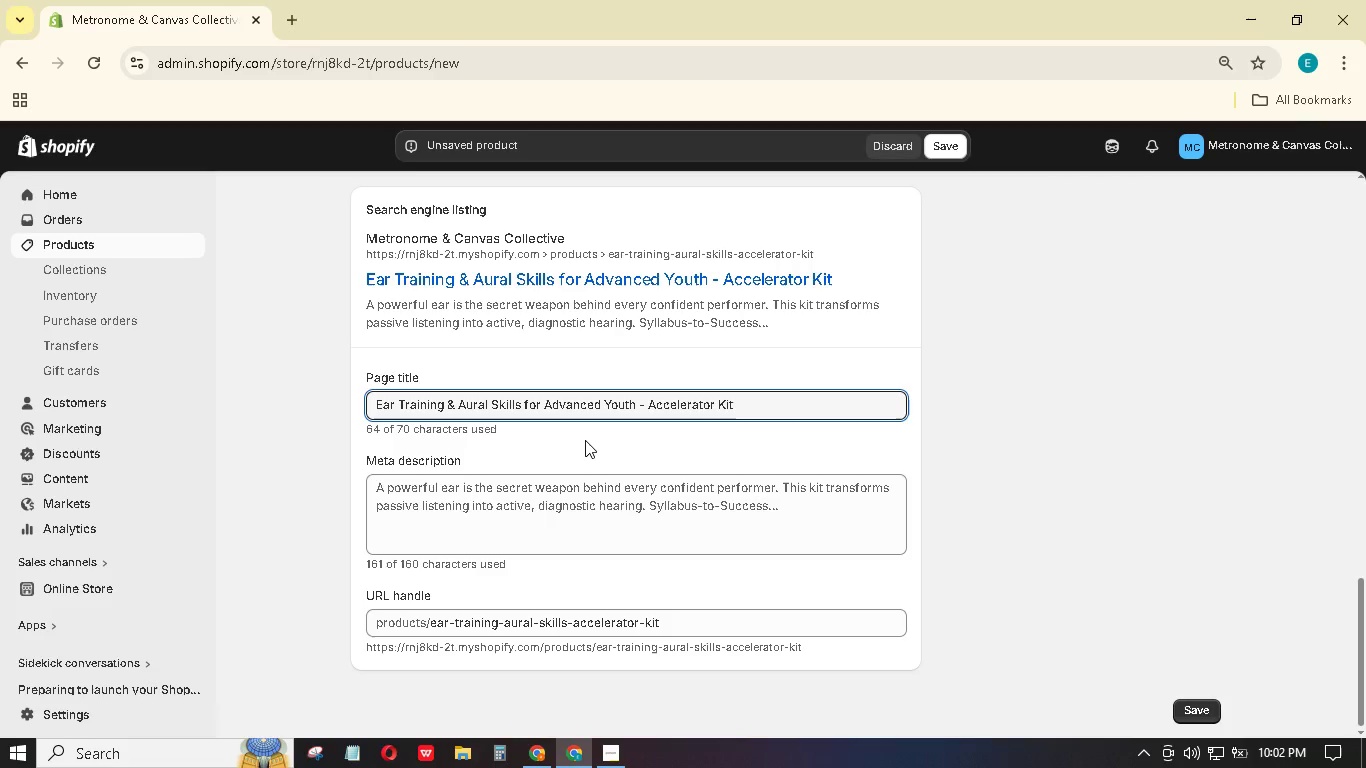 
type(Hybrid Mastery Kit)
 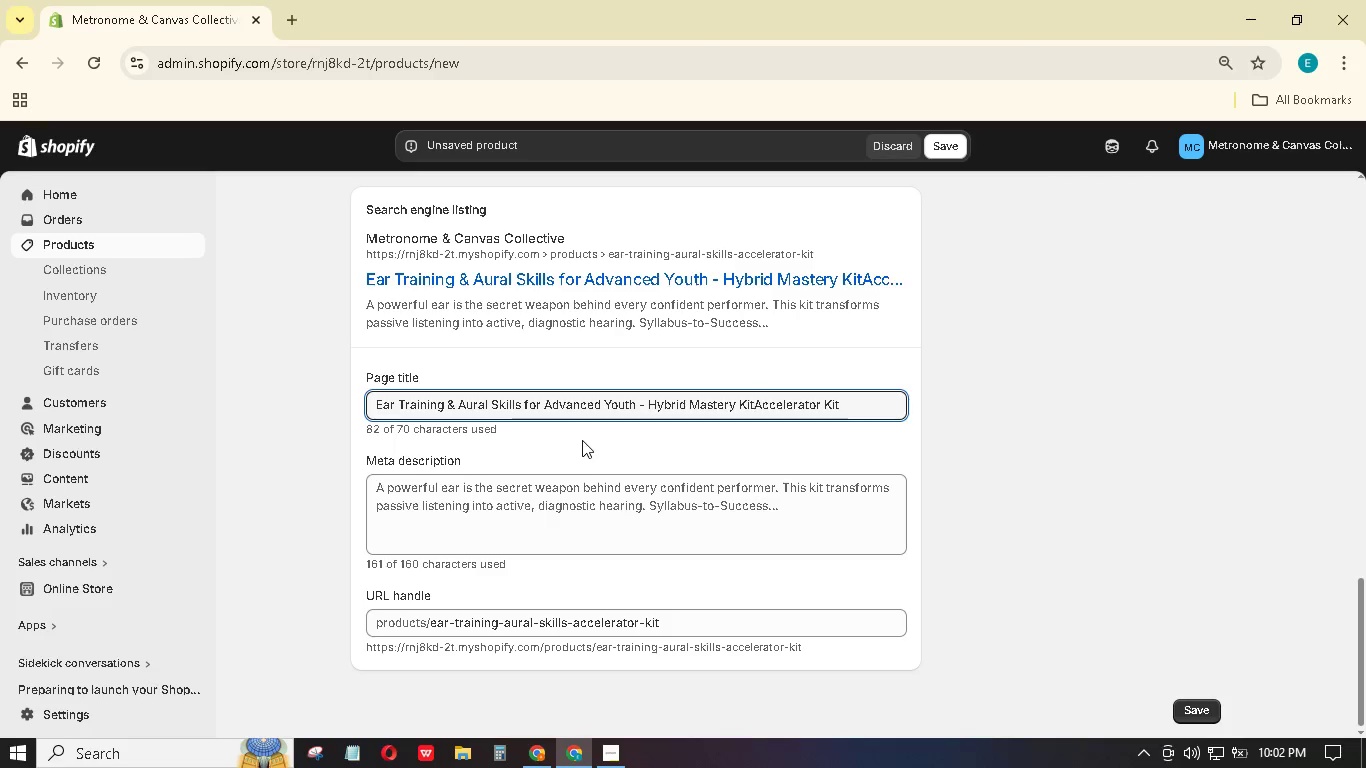 
left_click_drag(start_coordinate=[859, 400], to_coordinate=[756, 417])
 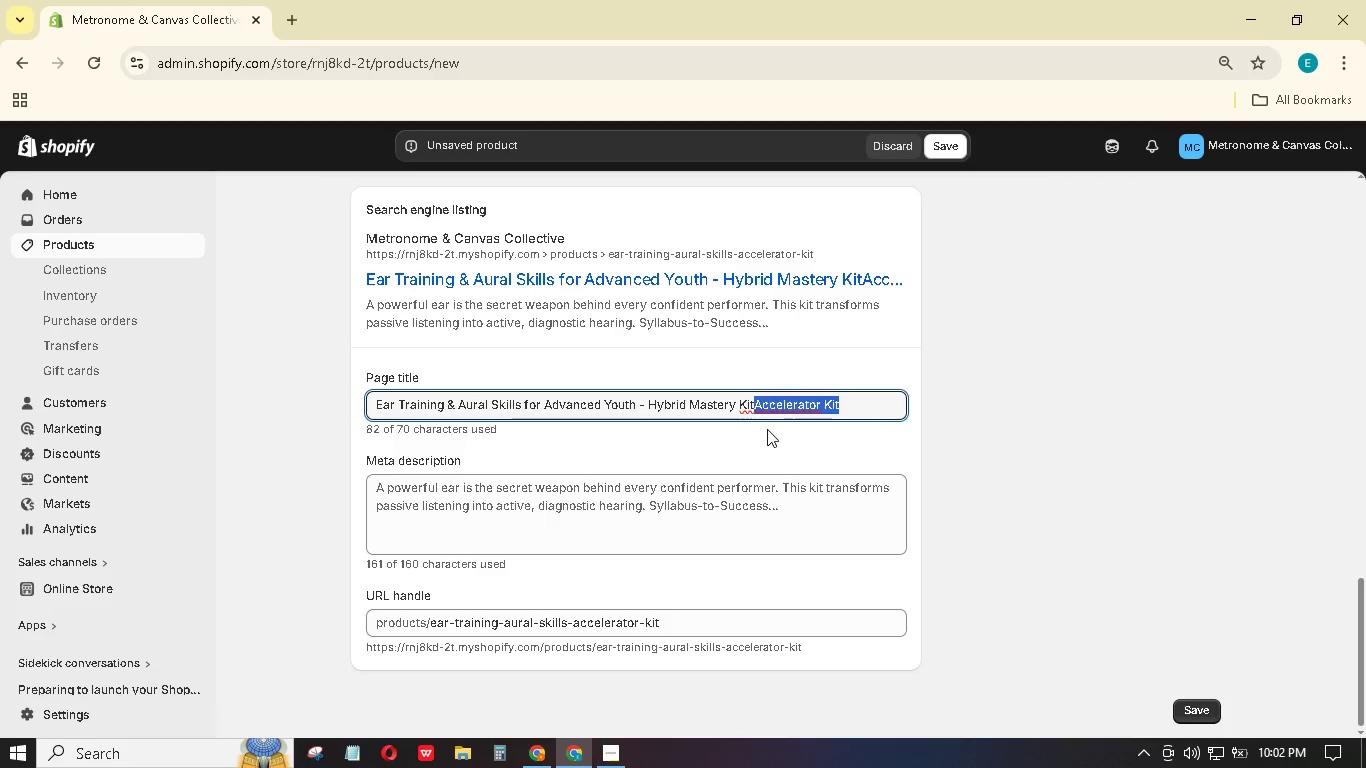 
key(Backspace)
 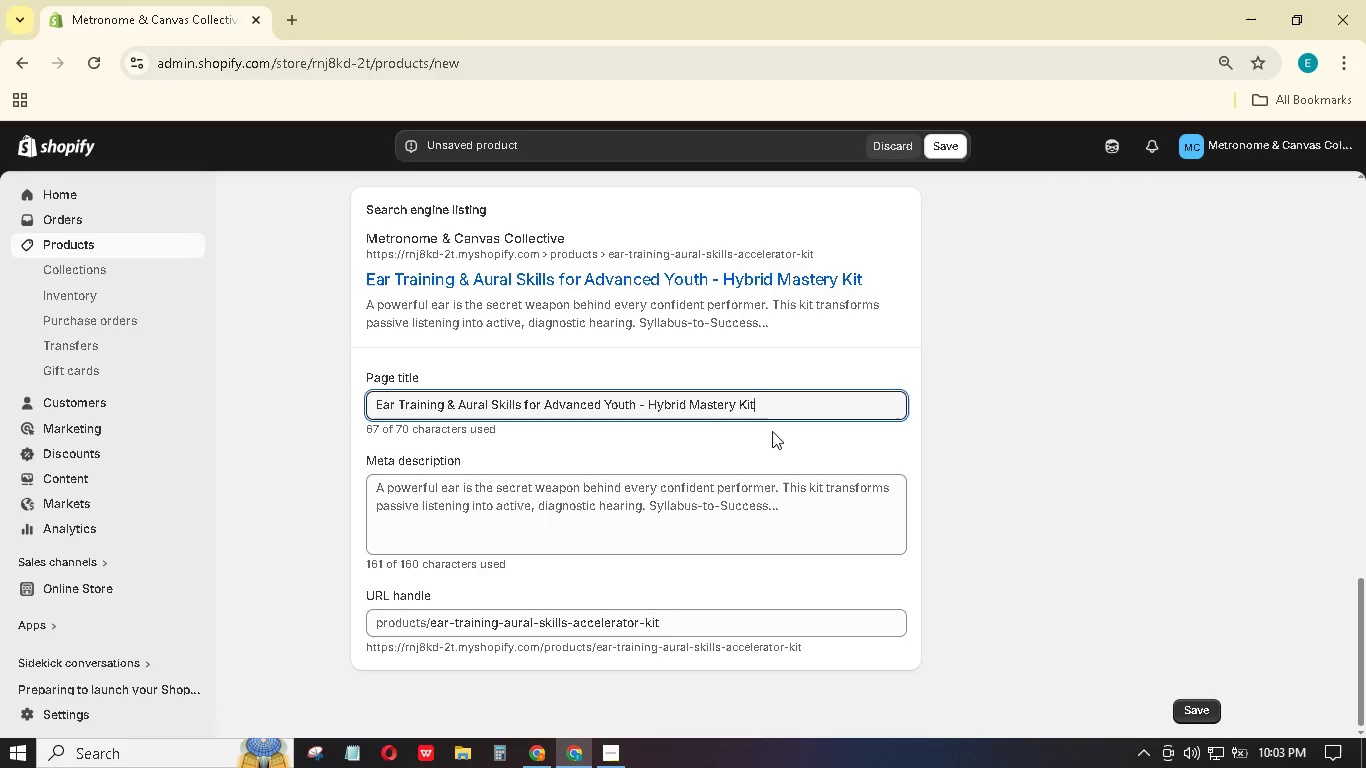 
left_click([735, 502])
 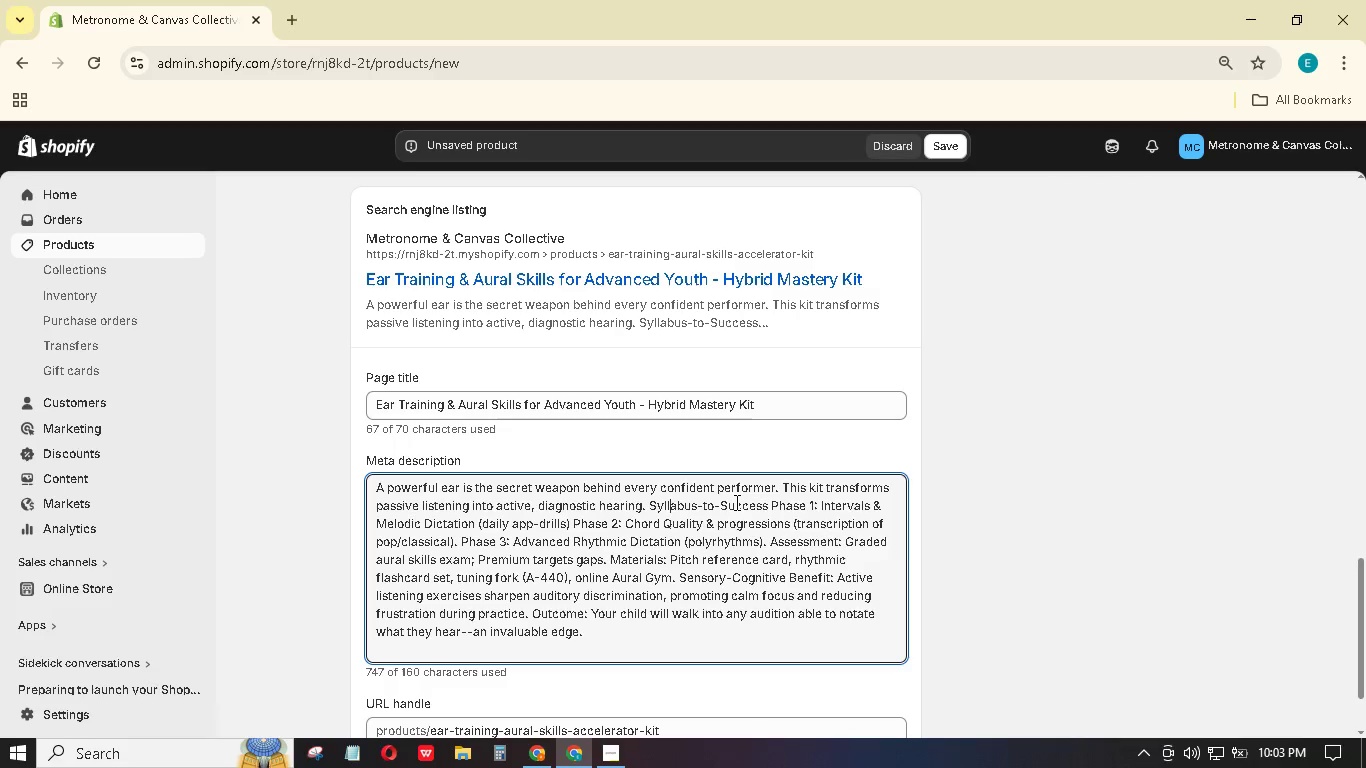 
key(Control+A)
 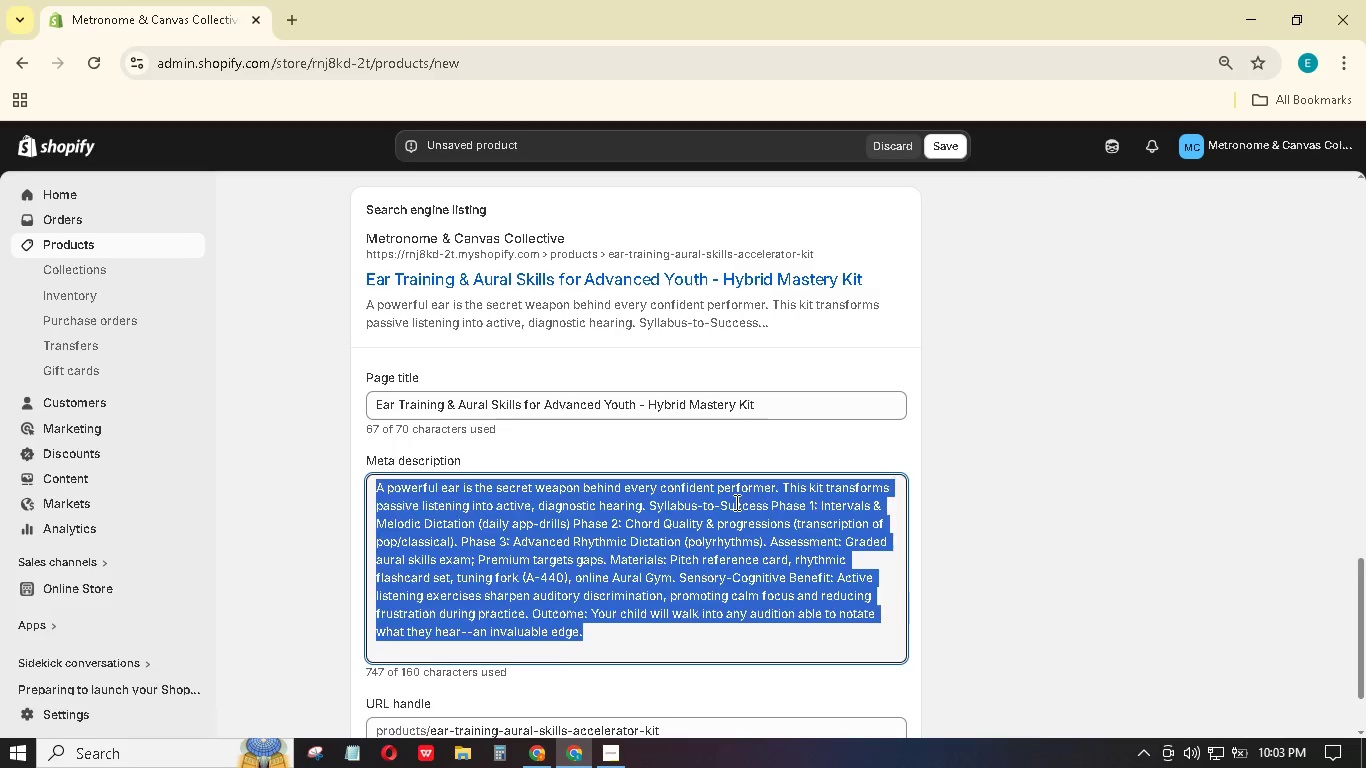 
key(Backspace)
 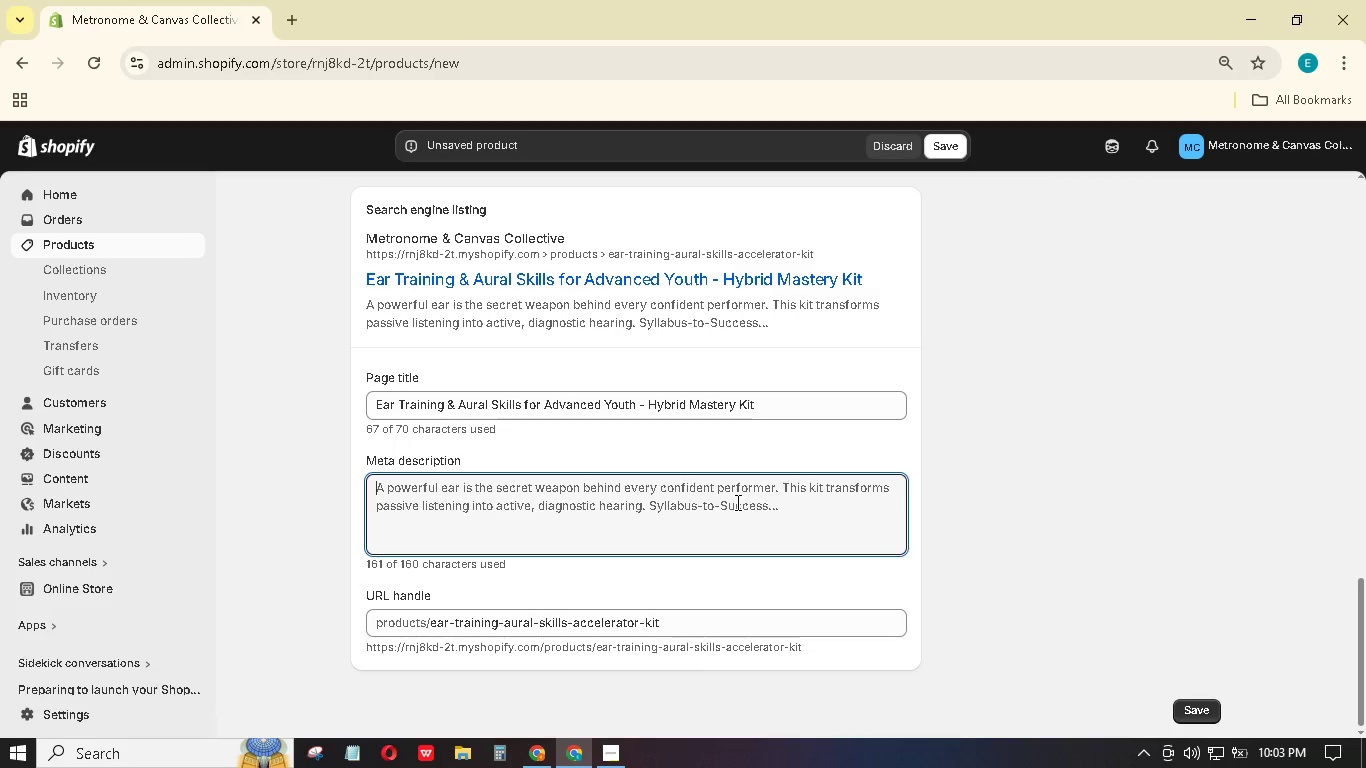 
type(Perfect relative pitch training )
key(Backspace)
type(. Intervals, chord recognition, rhyt)
 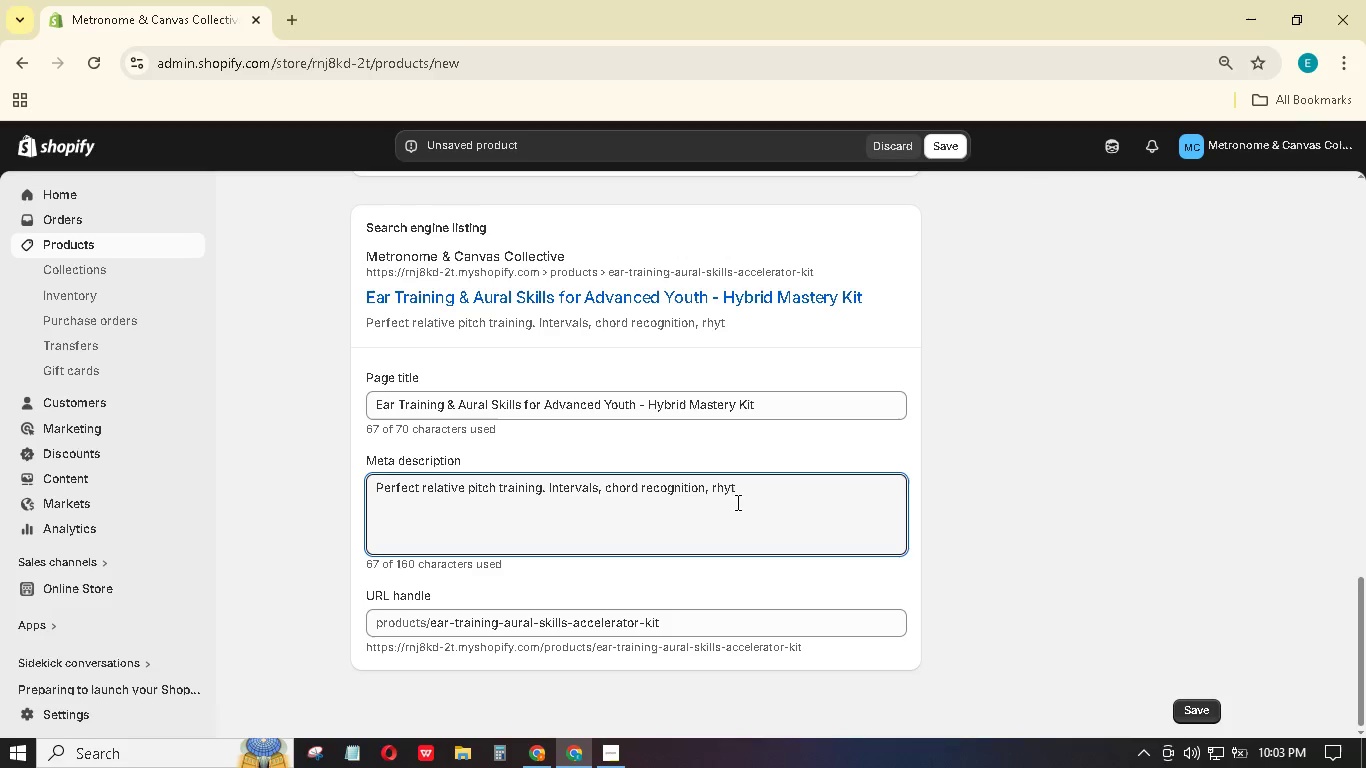 
type(hmic dictation in a hrbrid system. Aural skills for advanced teens with ear training for gifted musicians.)
 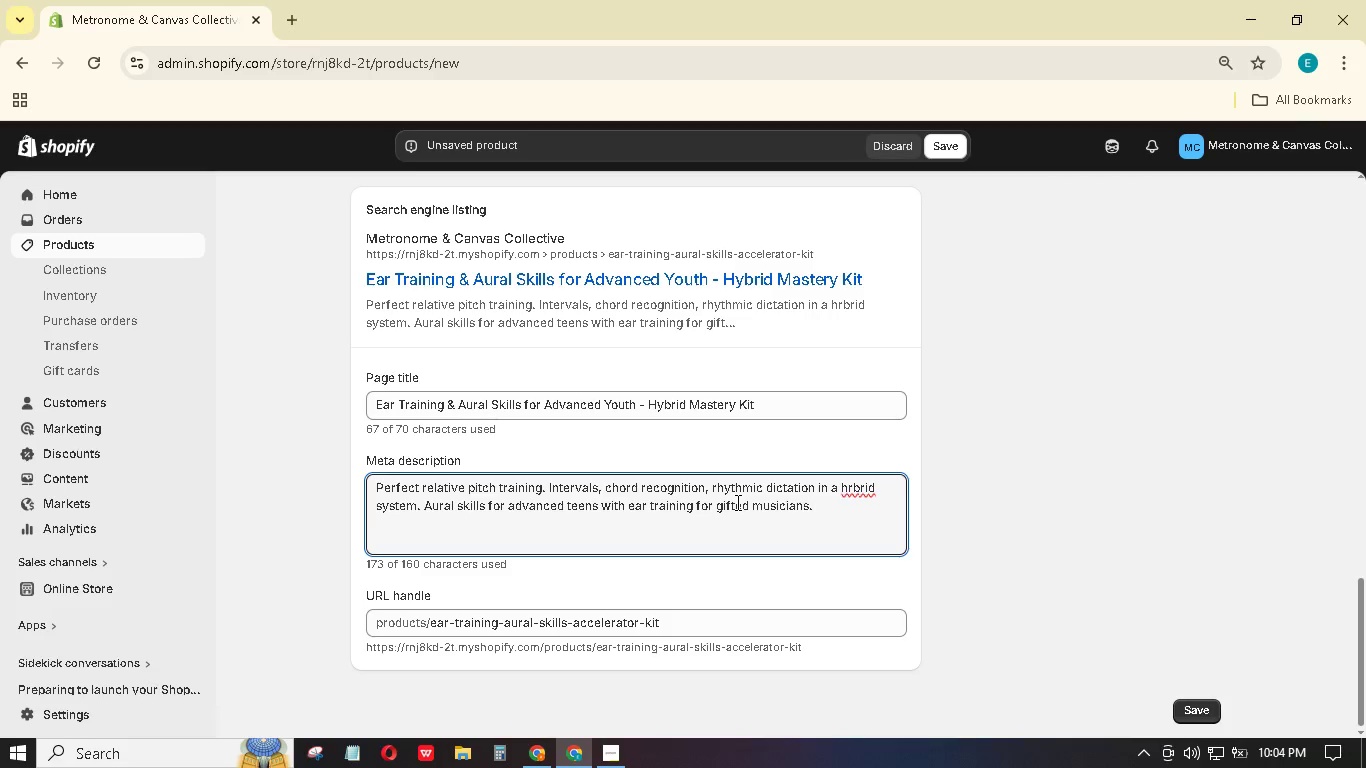 
wait(10.58)
 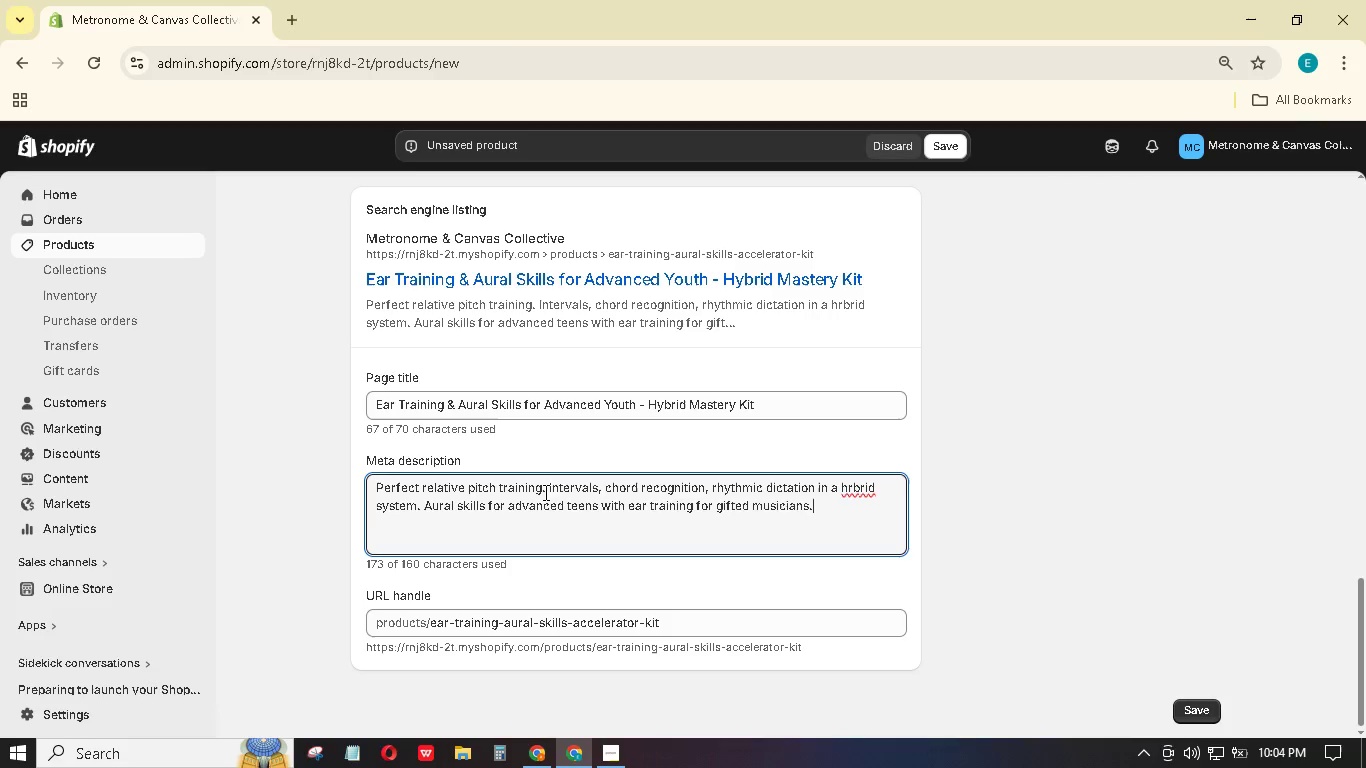 
left_click_drag(start_coordinate=[421, 504], to_coordinate=[815, 477])
 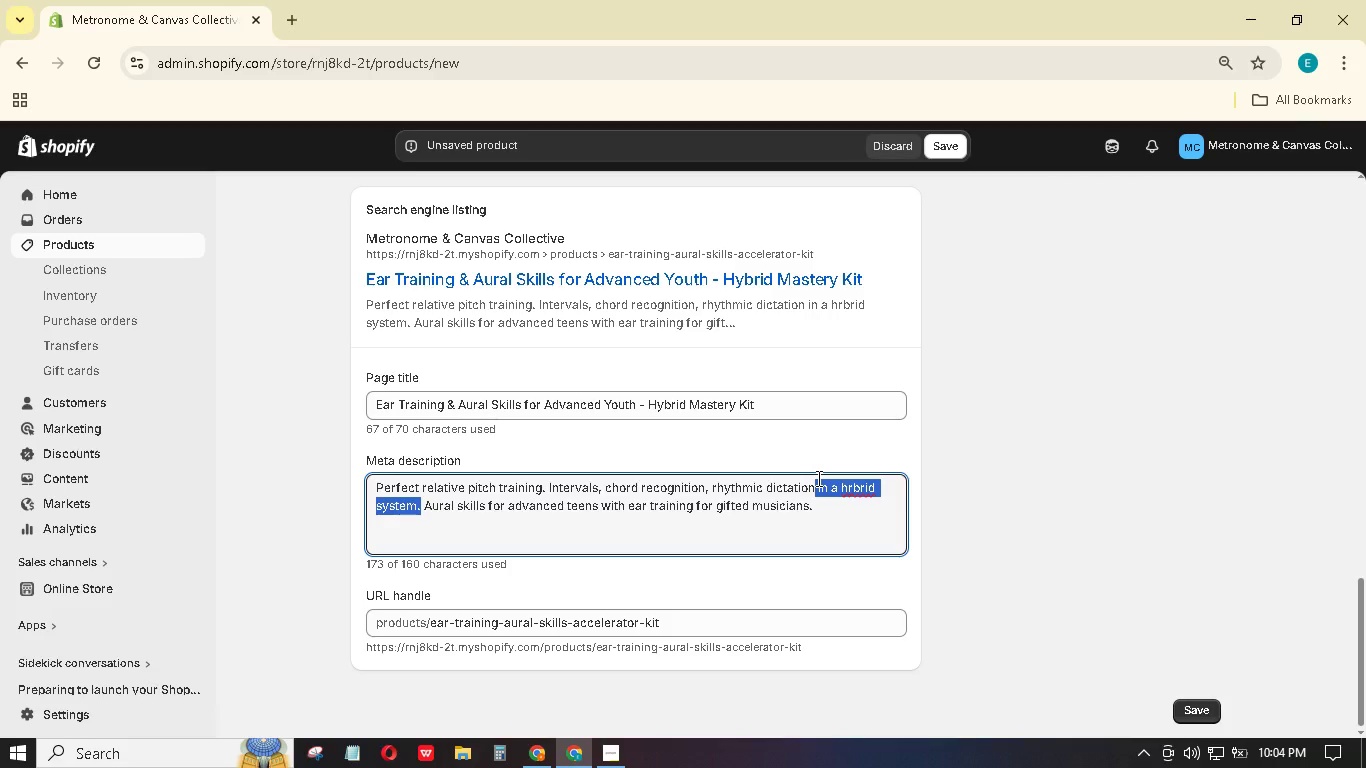 
key(Backspace)
 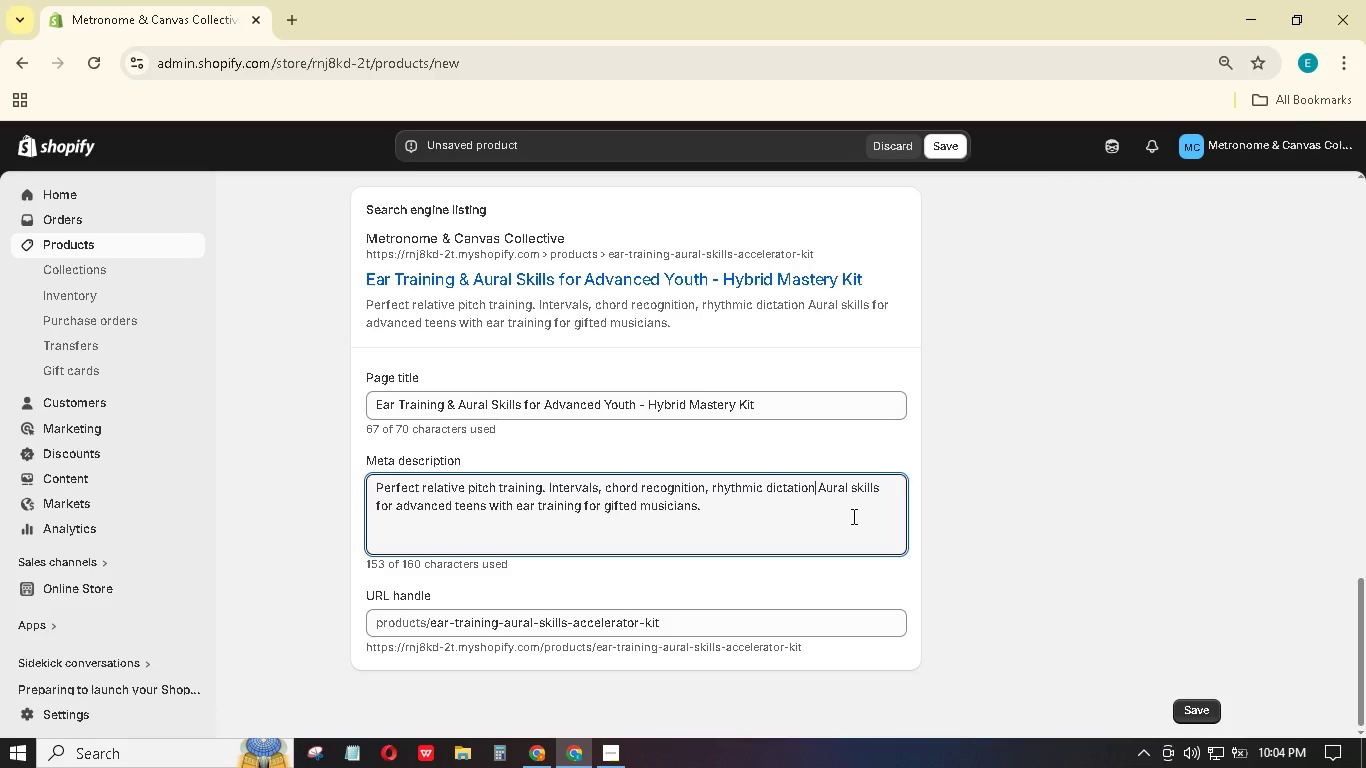 
key(Period)
 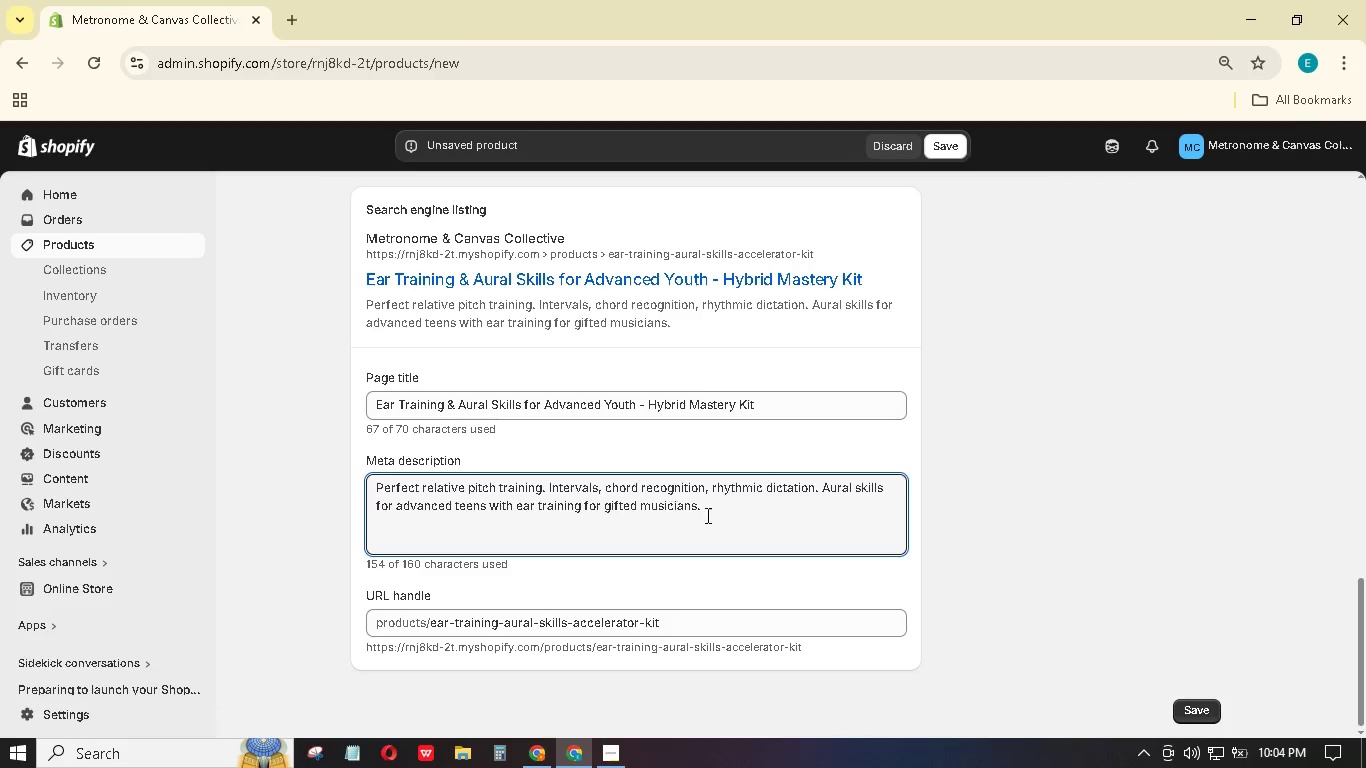 
left_click([747, 503])
 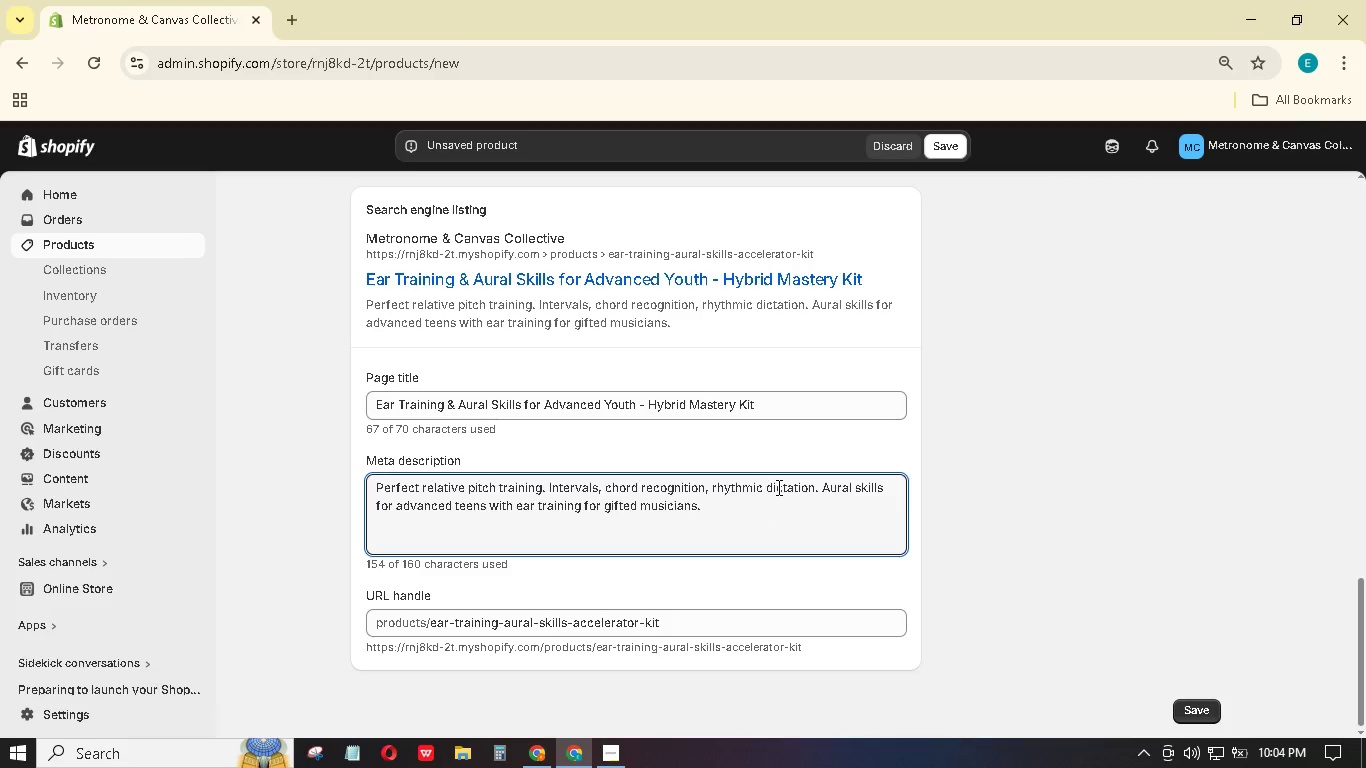 
type( Enroll now.)
 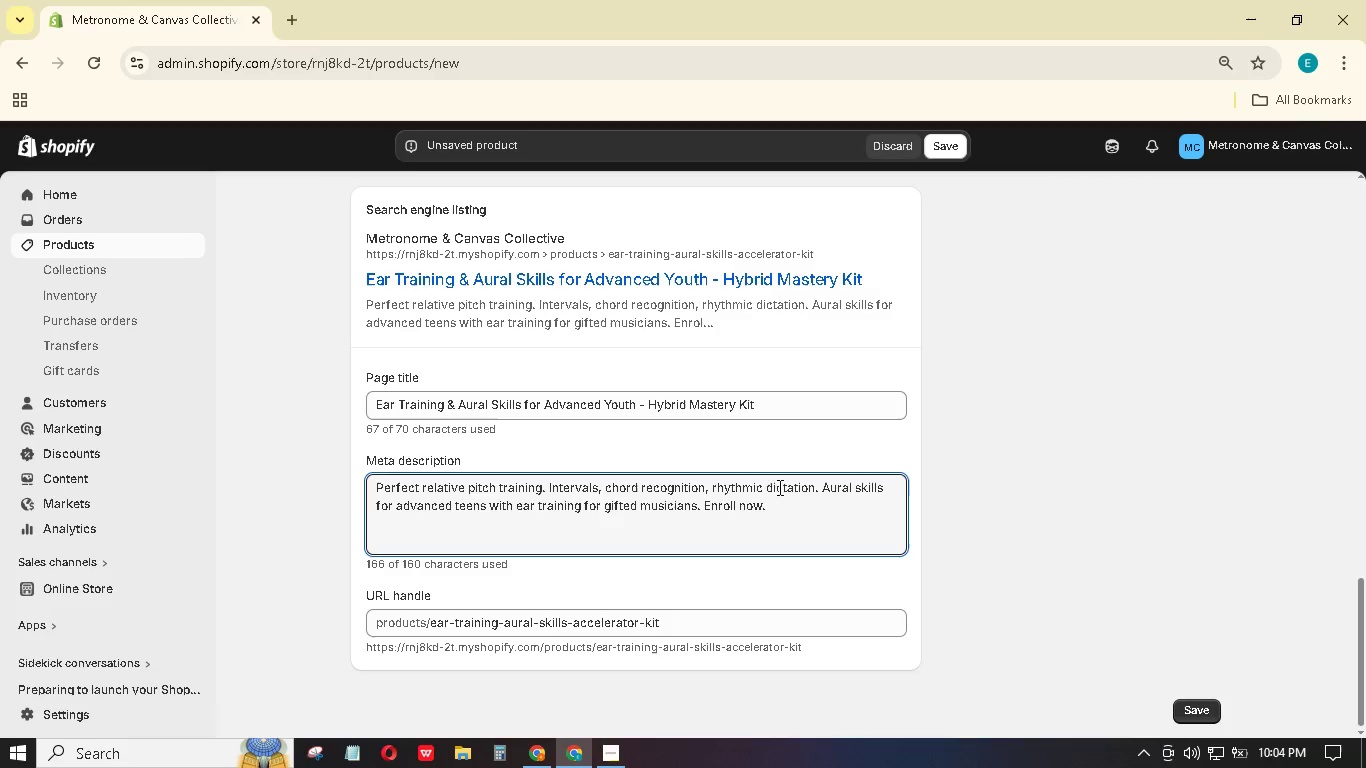 
wait(5.11)
 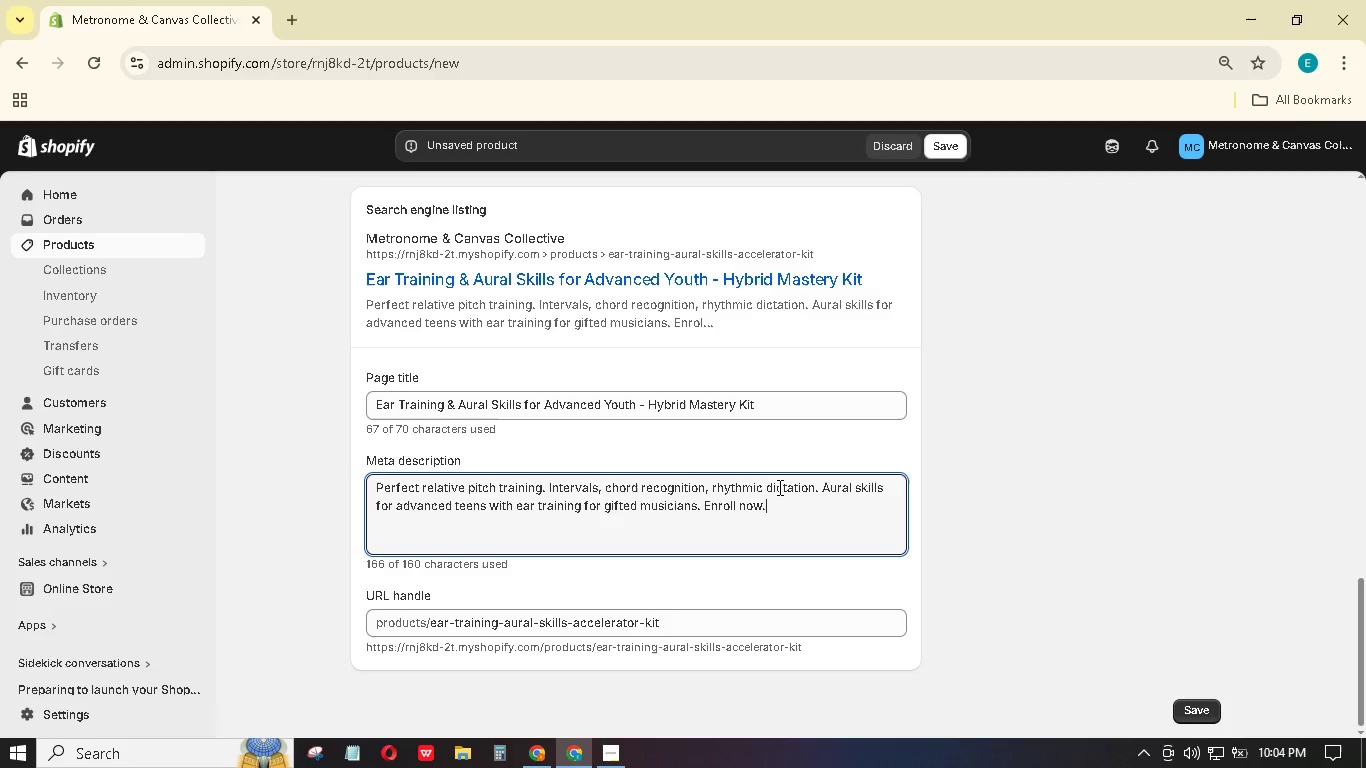 
left_click([543, 493])
 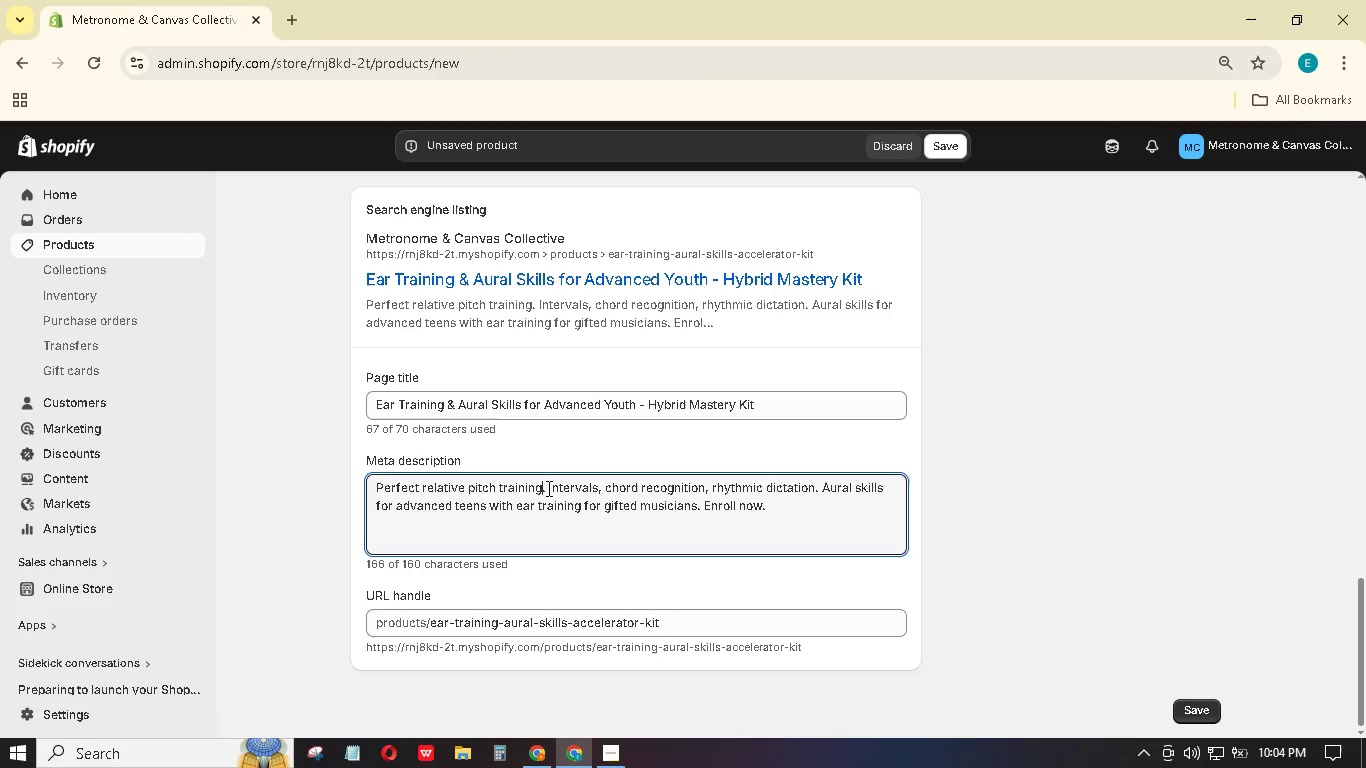 
left_click_drag(start_coordinate=[543, 487], to_coordinate=[599, 488])
 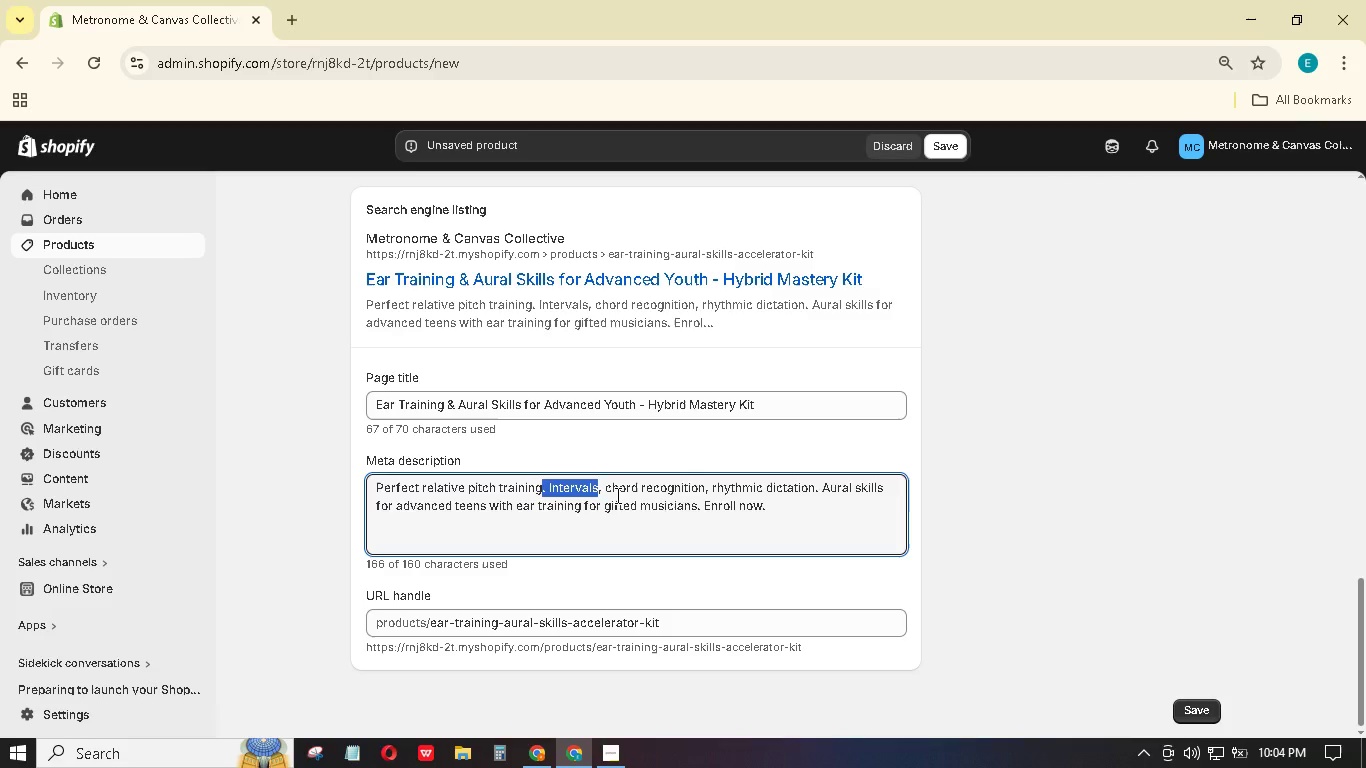 
key(Backspace)
 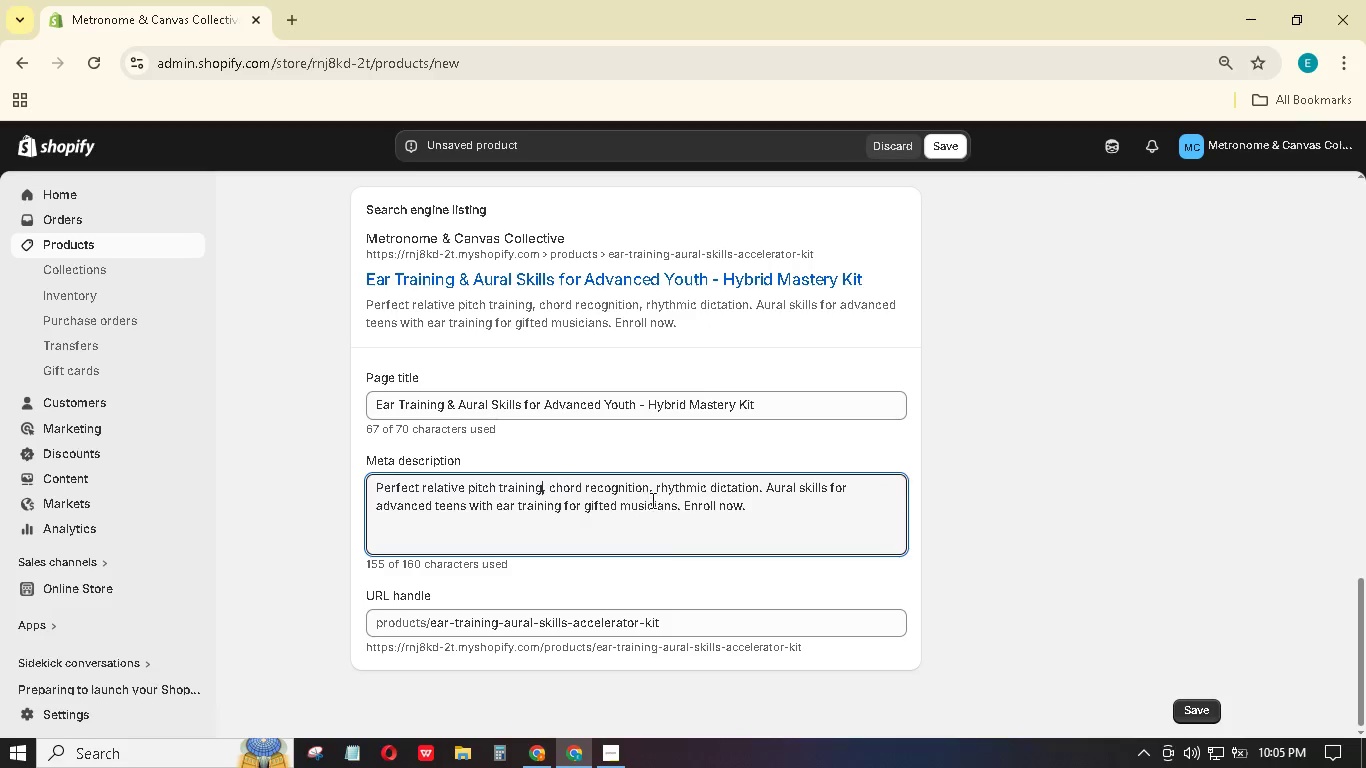 
wait(6.3)
 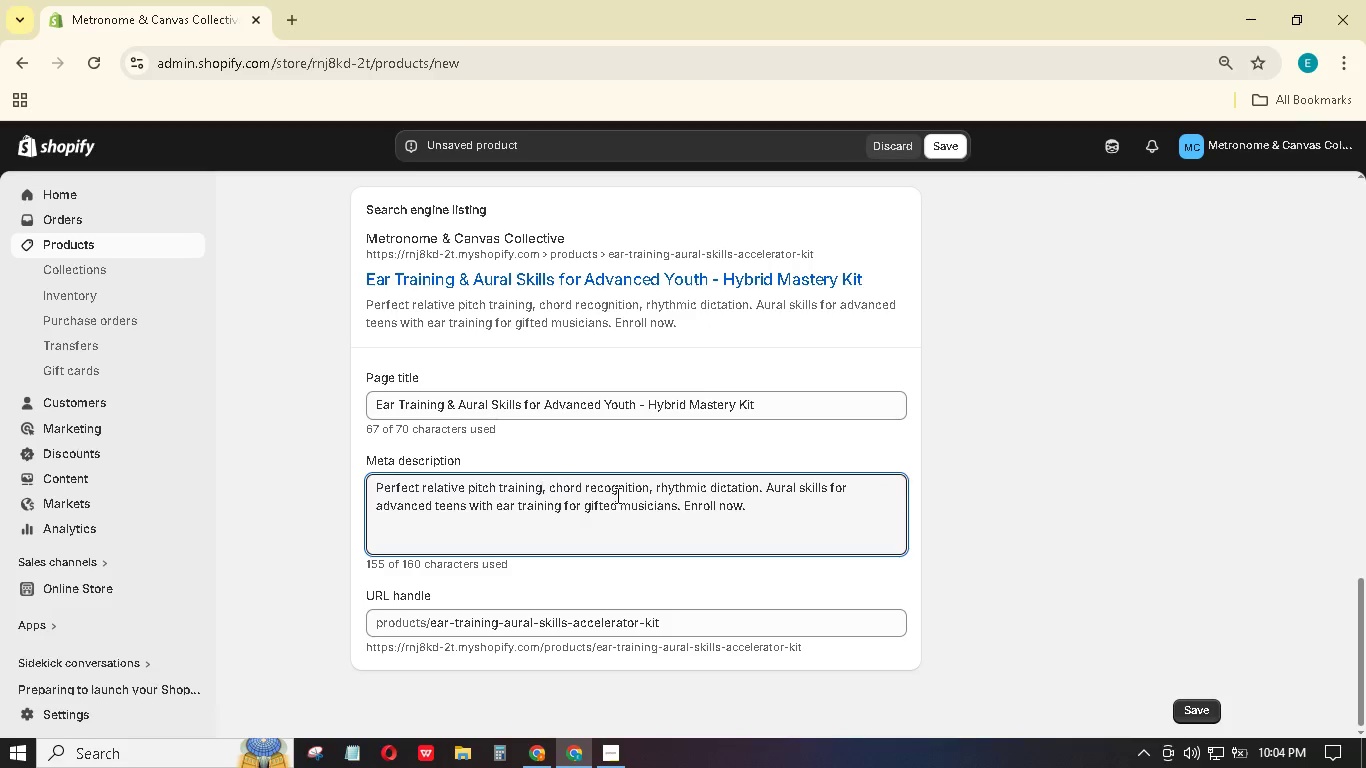 
scroll: coordinate [704, 574], scroll_direction: up, amount: 9.0
 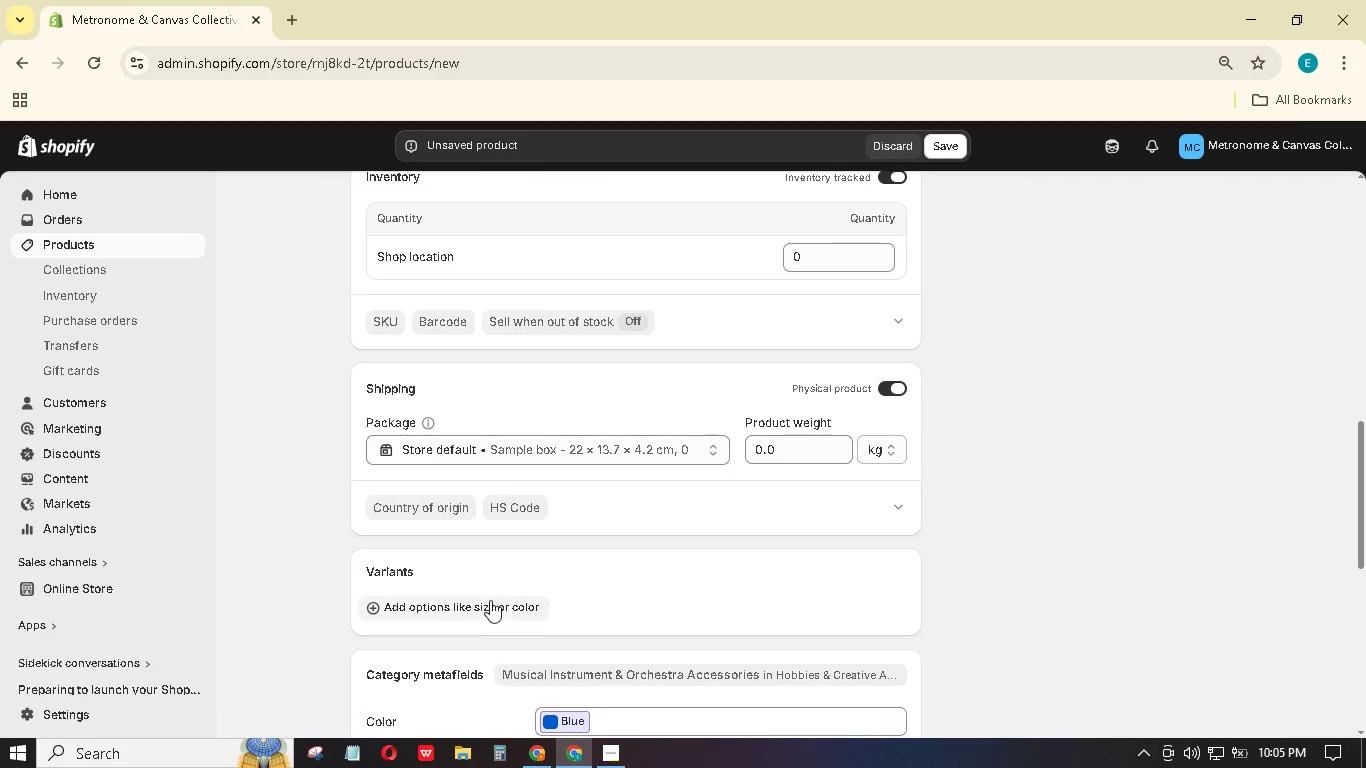 
mouse_move([478, 568])
 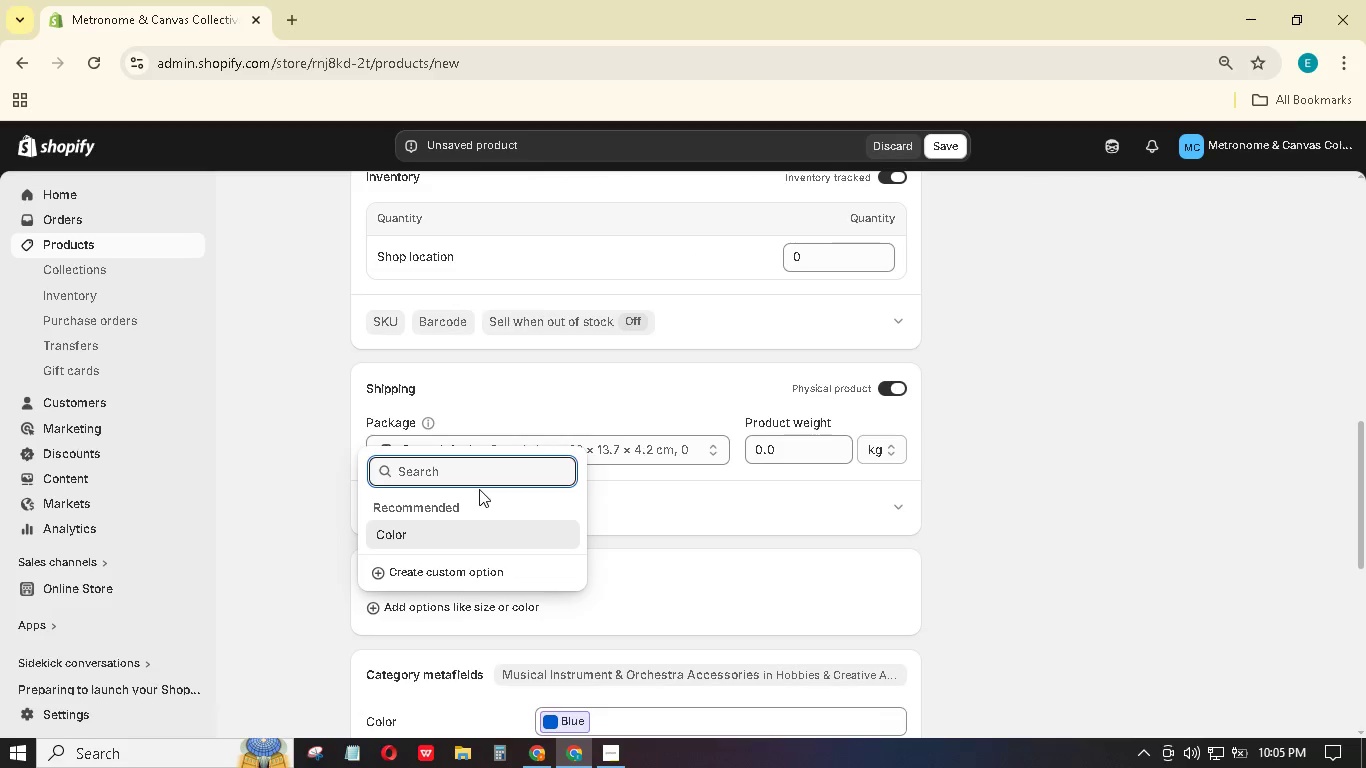 
type(Tiers)
 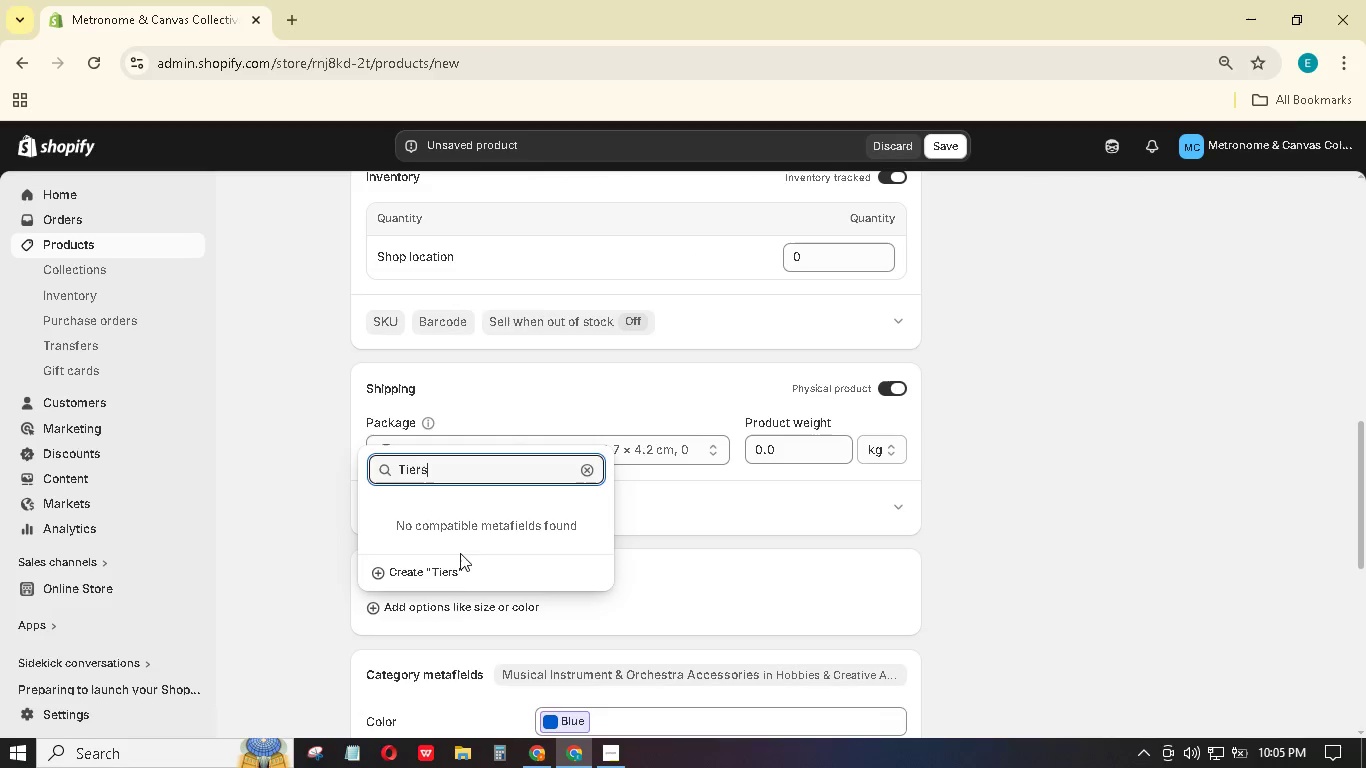 
left_click([451, 570])
 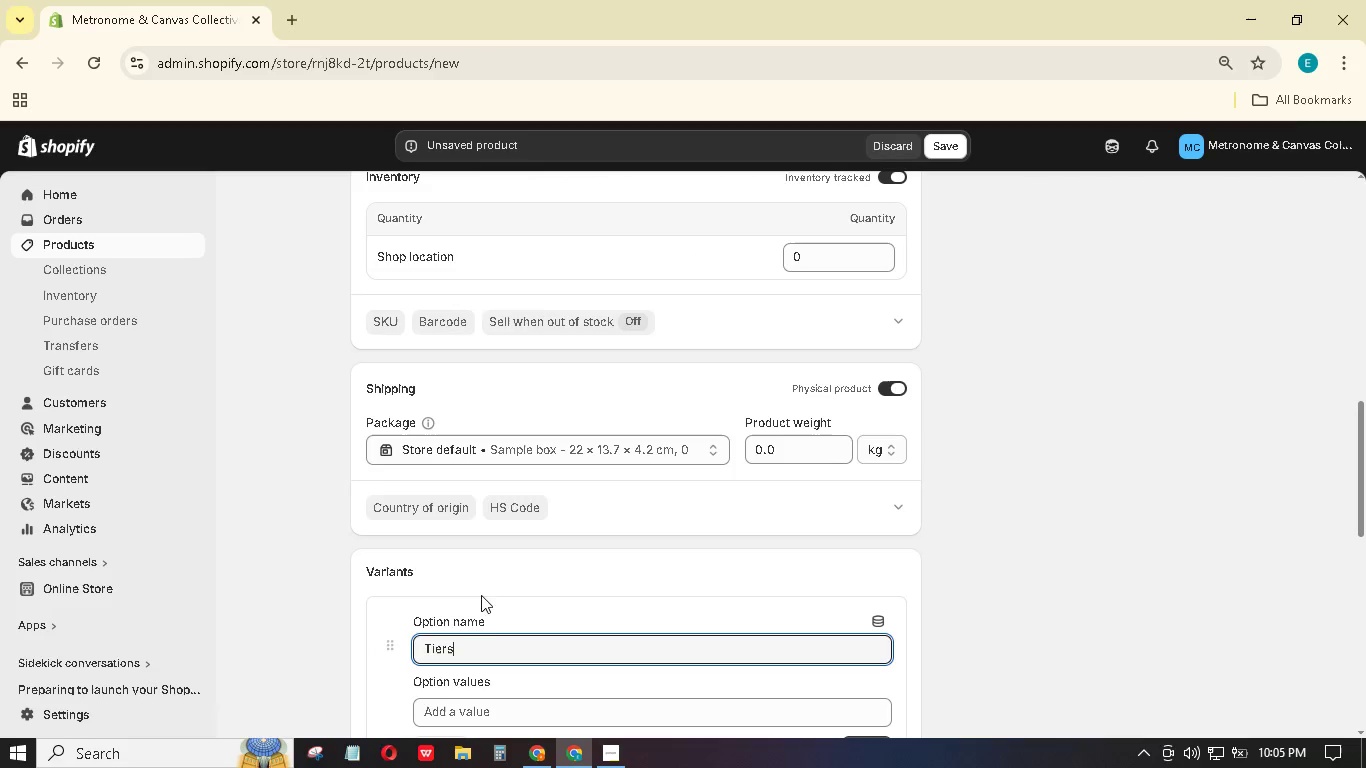 
scroll: coordinate [484, 662], scroll_direction: down, amount: 1.0
 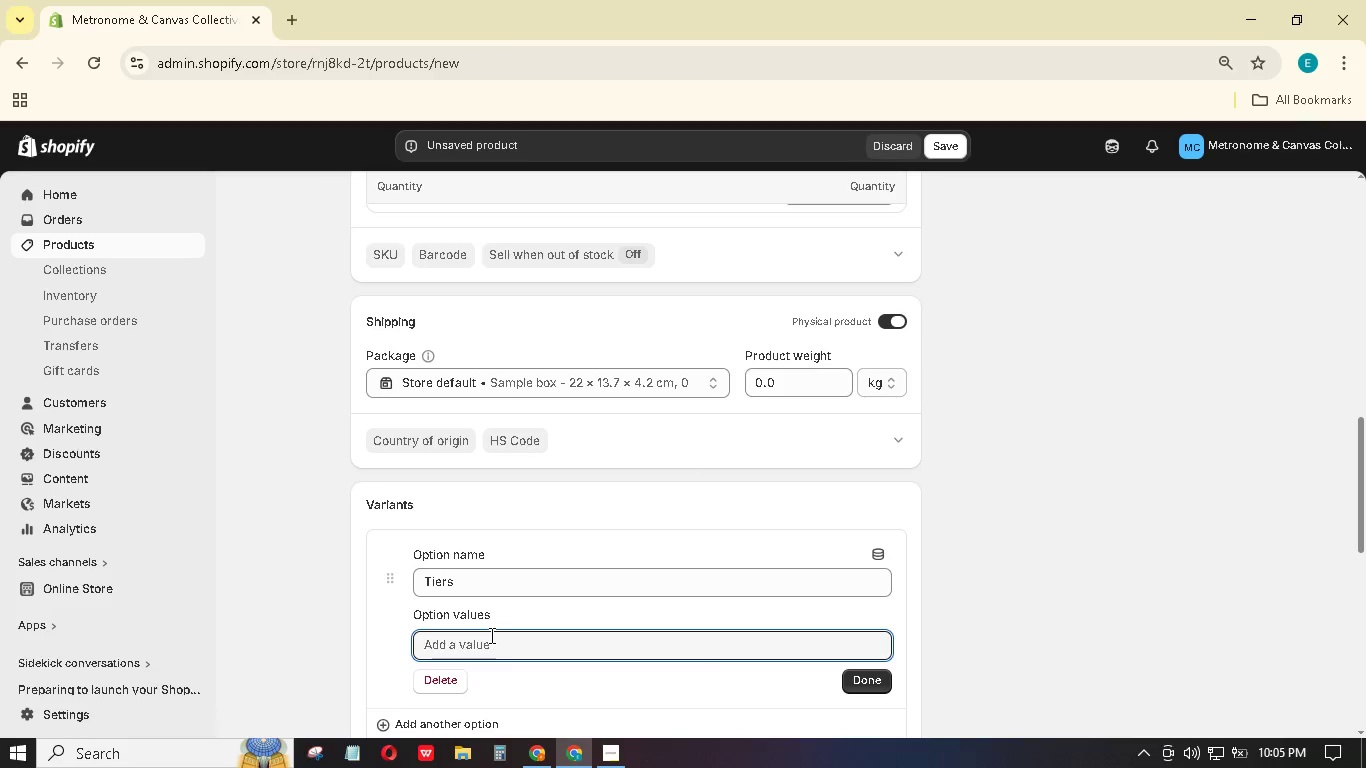 
type(Digital-Only)
 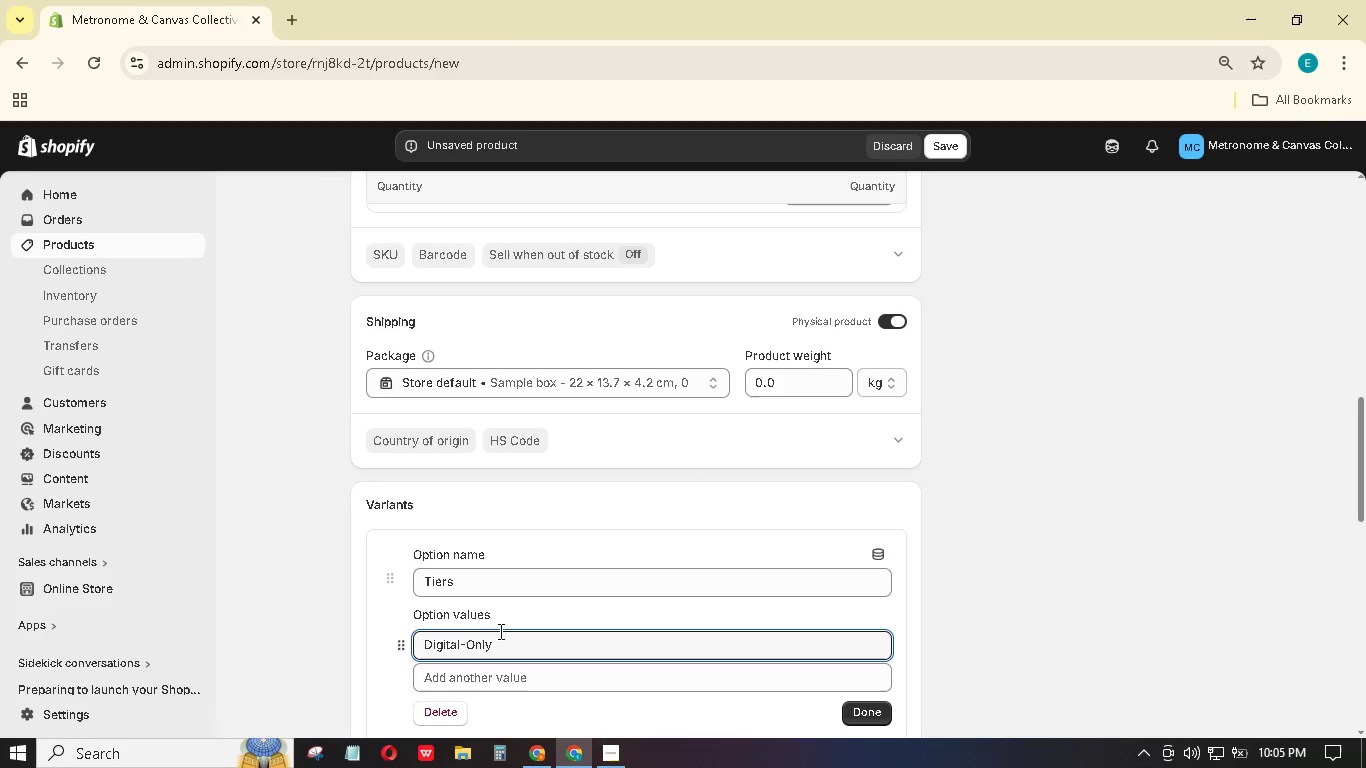 
key(Enter)
 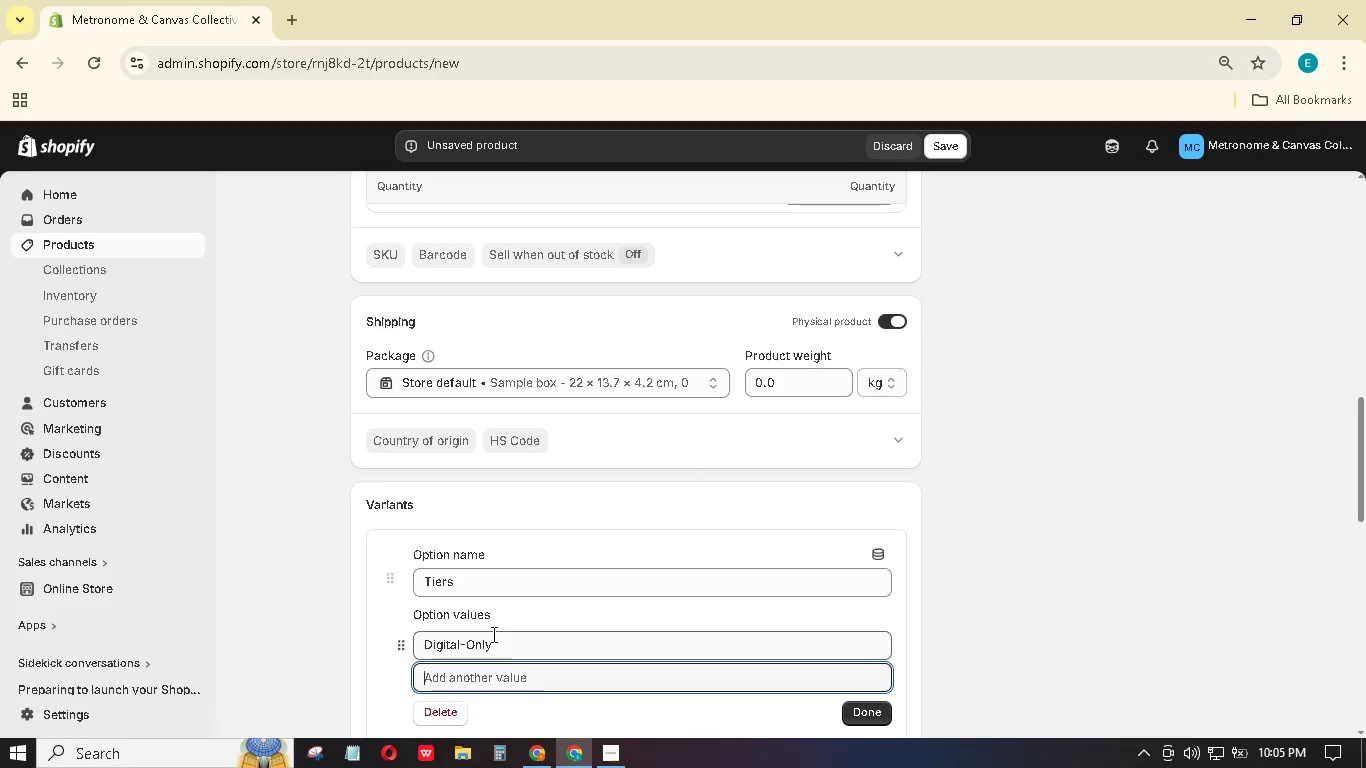 
key(Shift+P)
 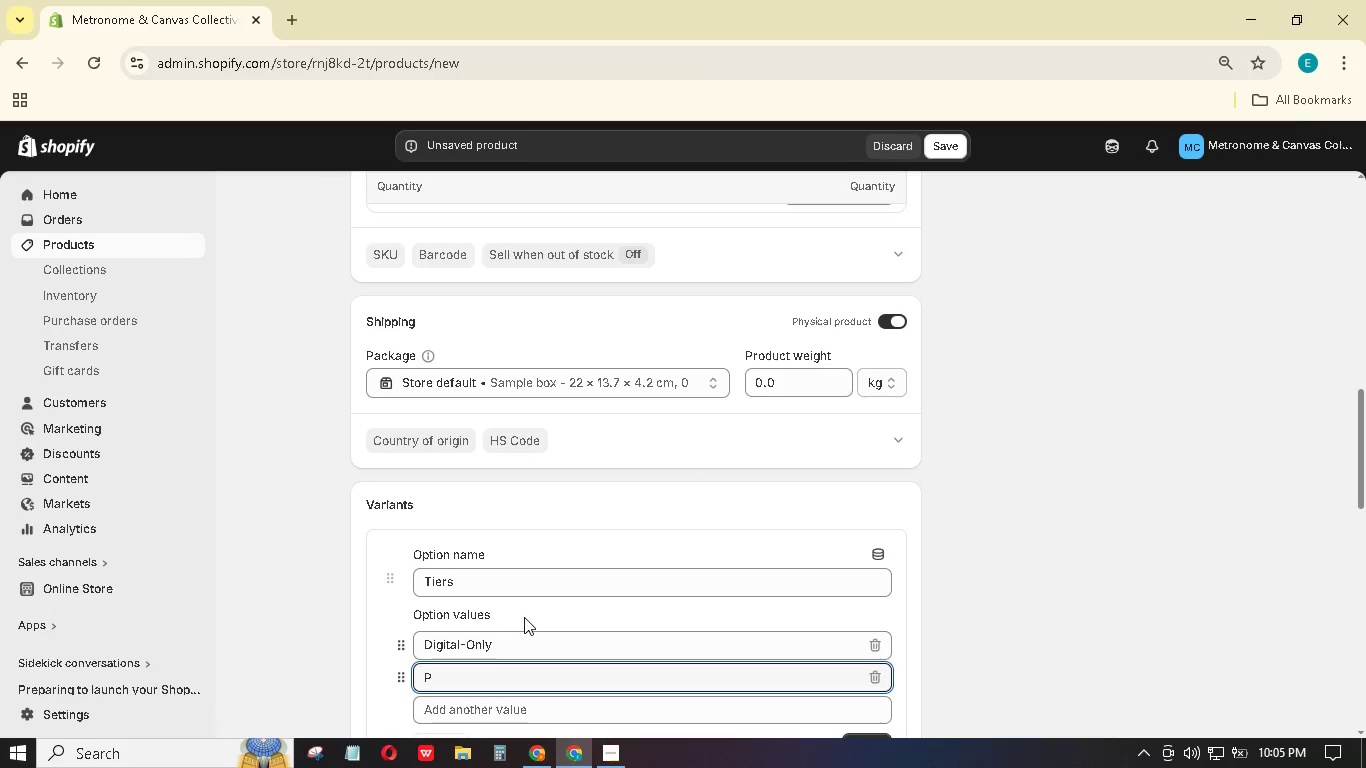 
type(hysical)
 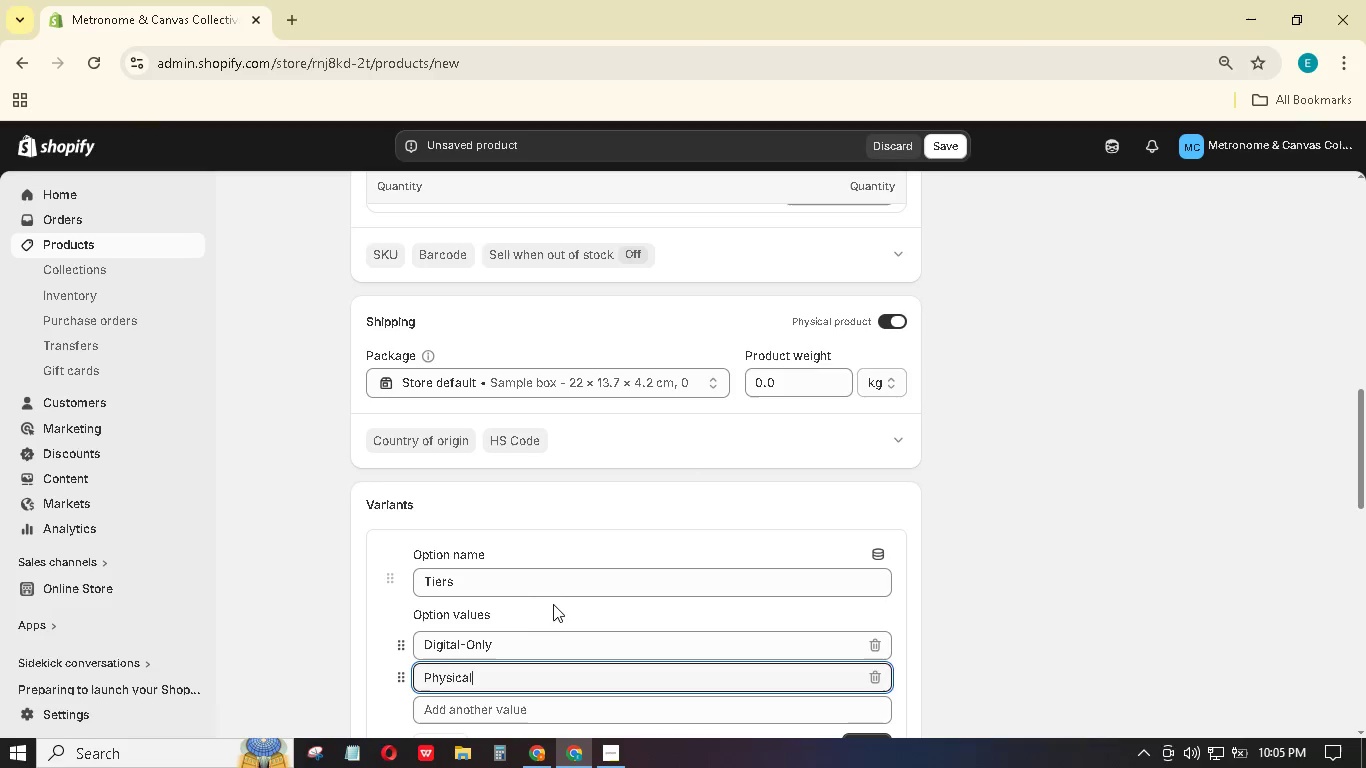 
type( Kit)
 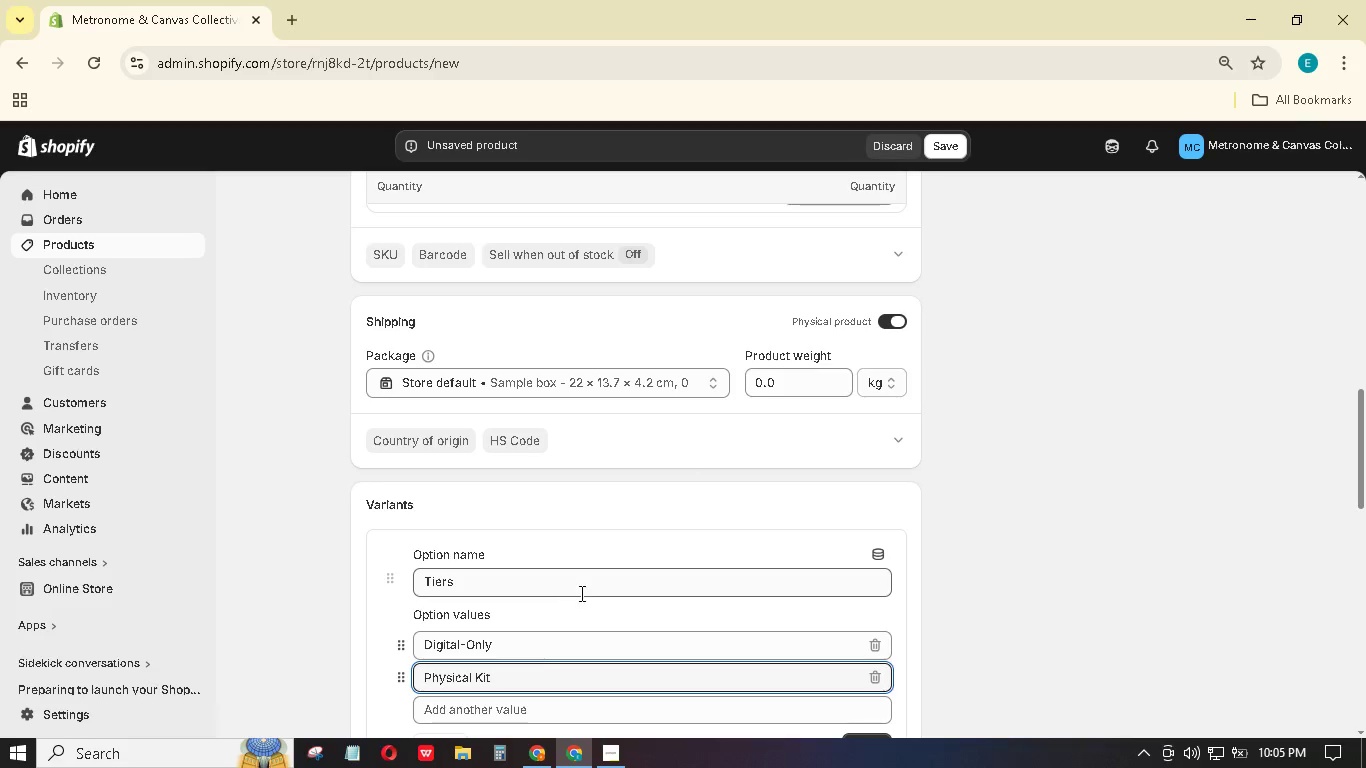 
key(Enter)
 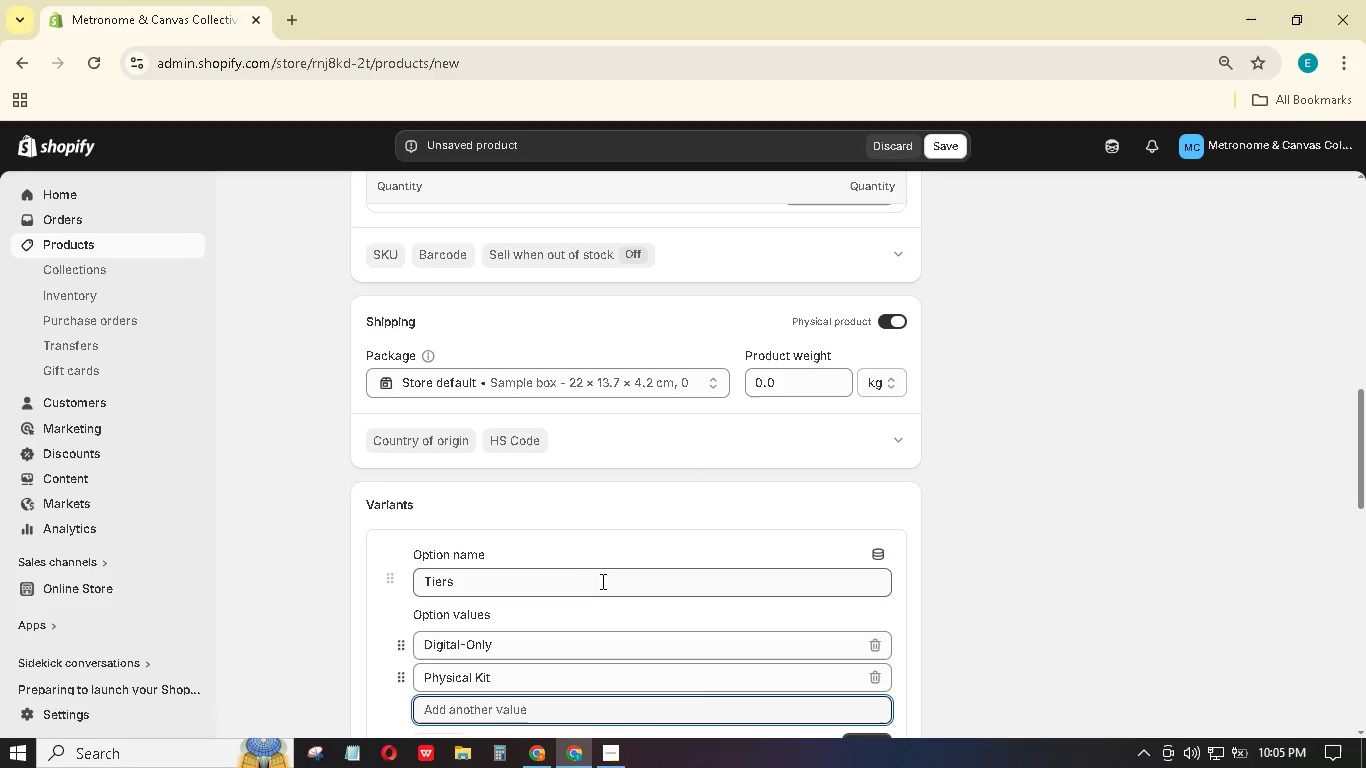 
type(Premium By)
key(Backspace)
type(un)
 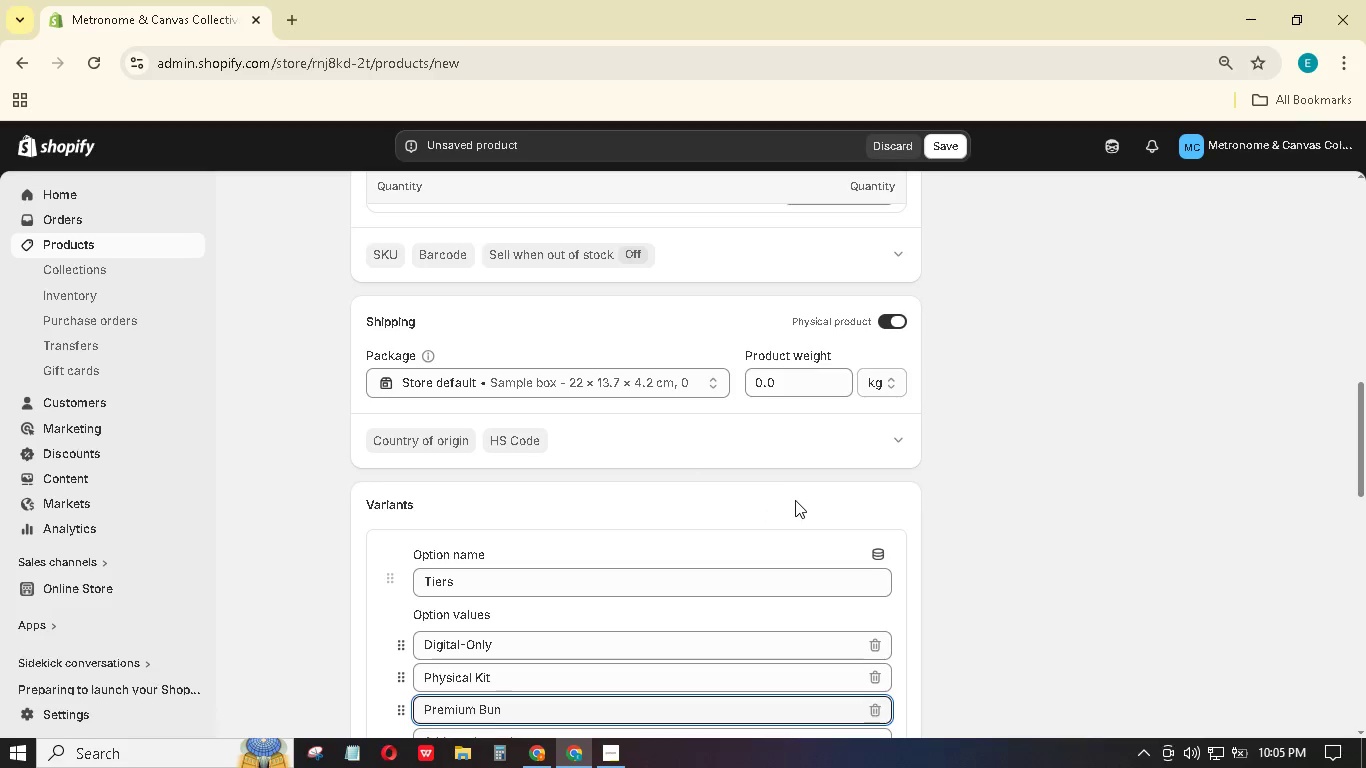 
type(dle)
 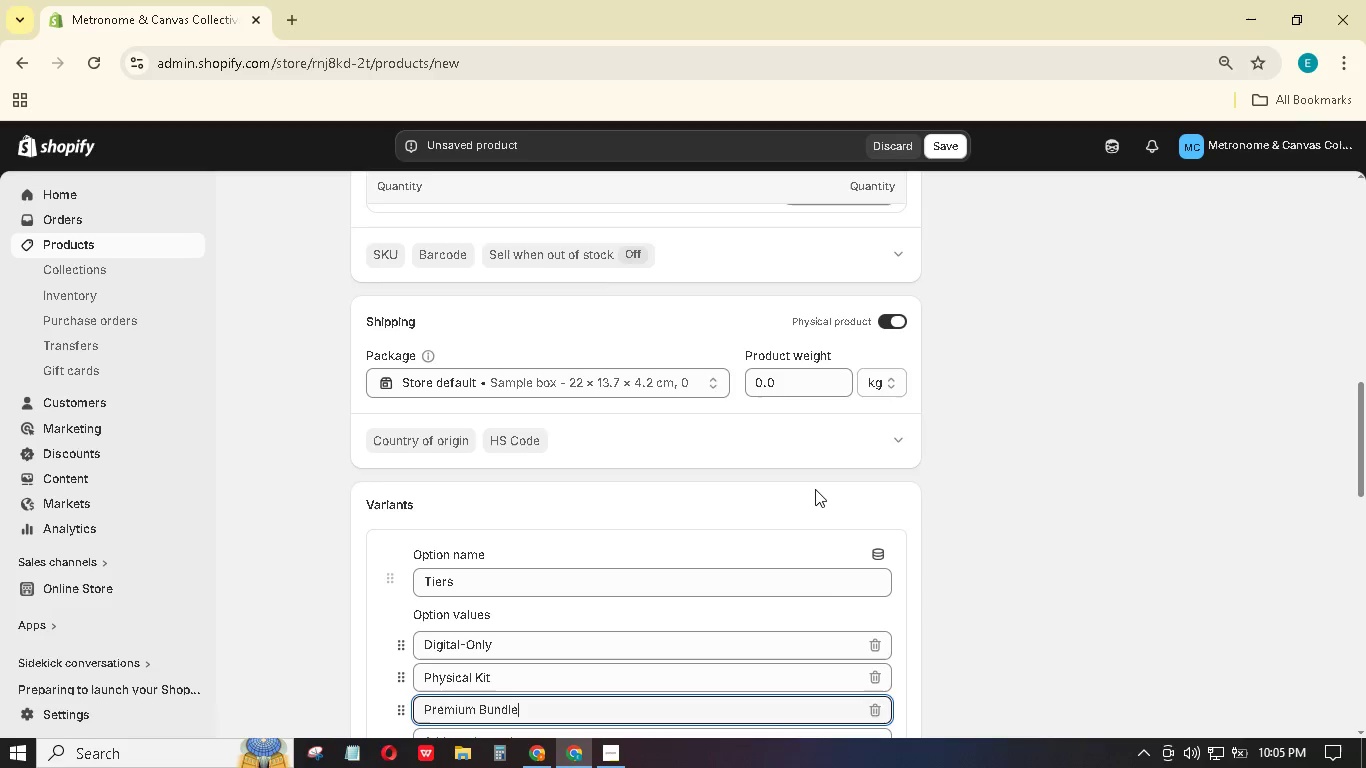 
scroll: coordinate [819, 486], scroll_direction: down, amount: 3.0
 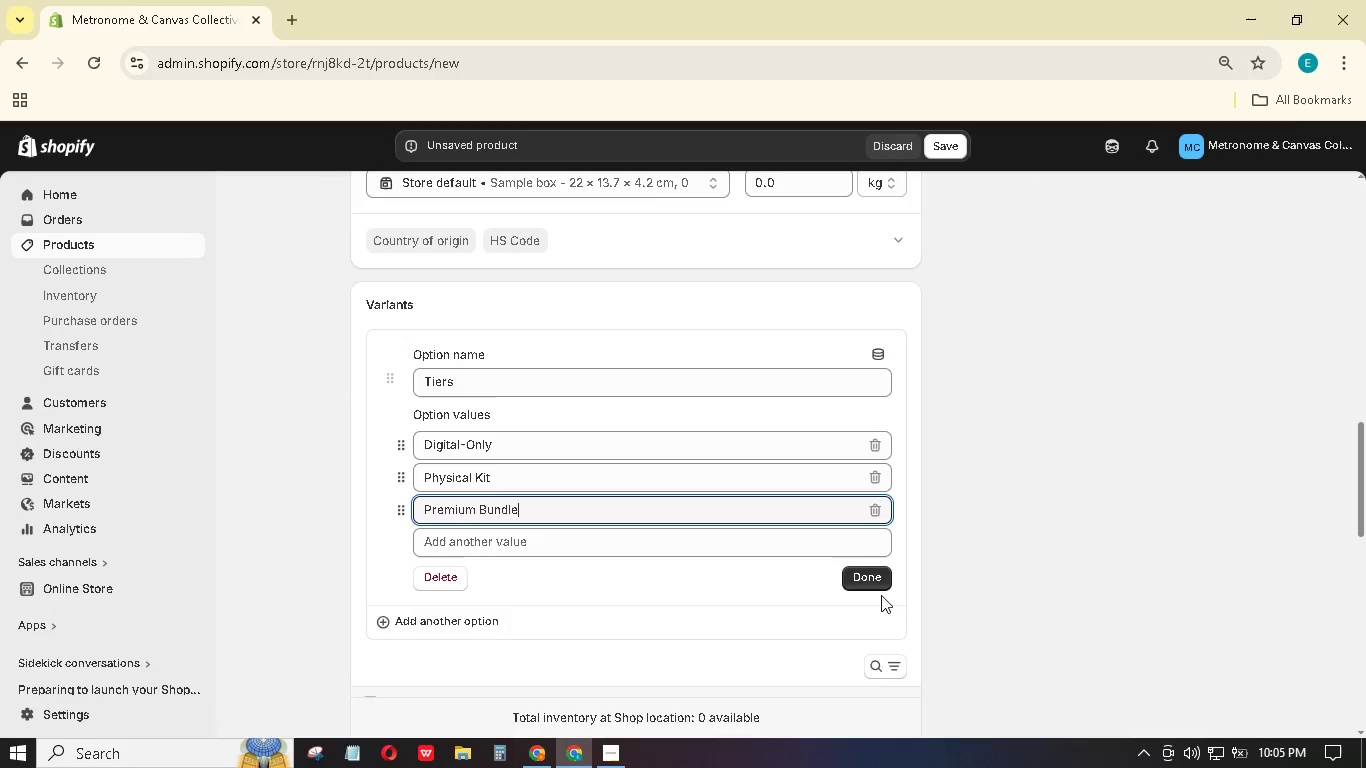 
double_click([881, 590])
 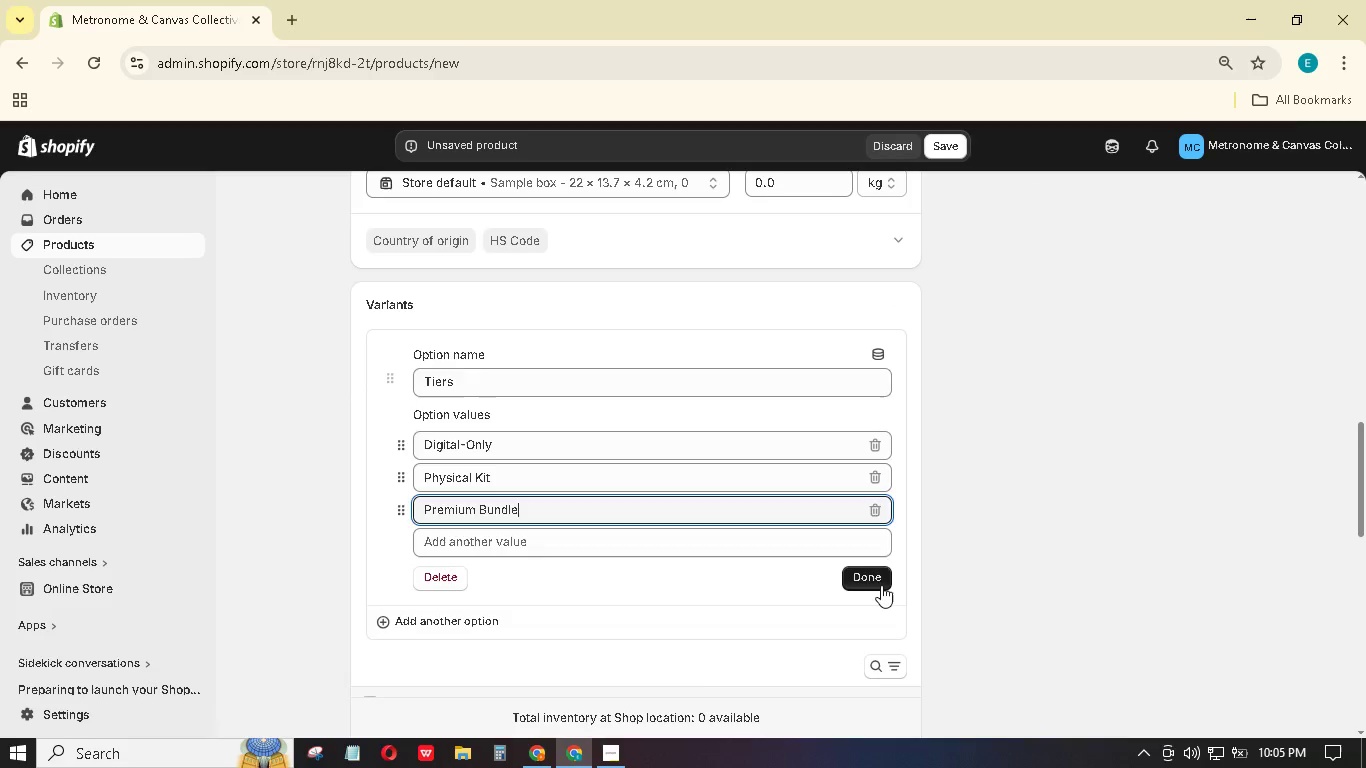 
triple_click([881, 585])
 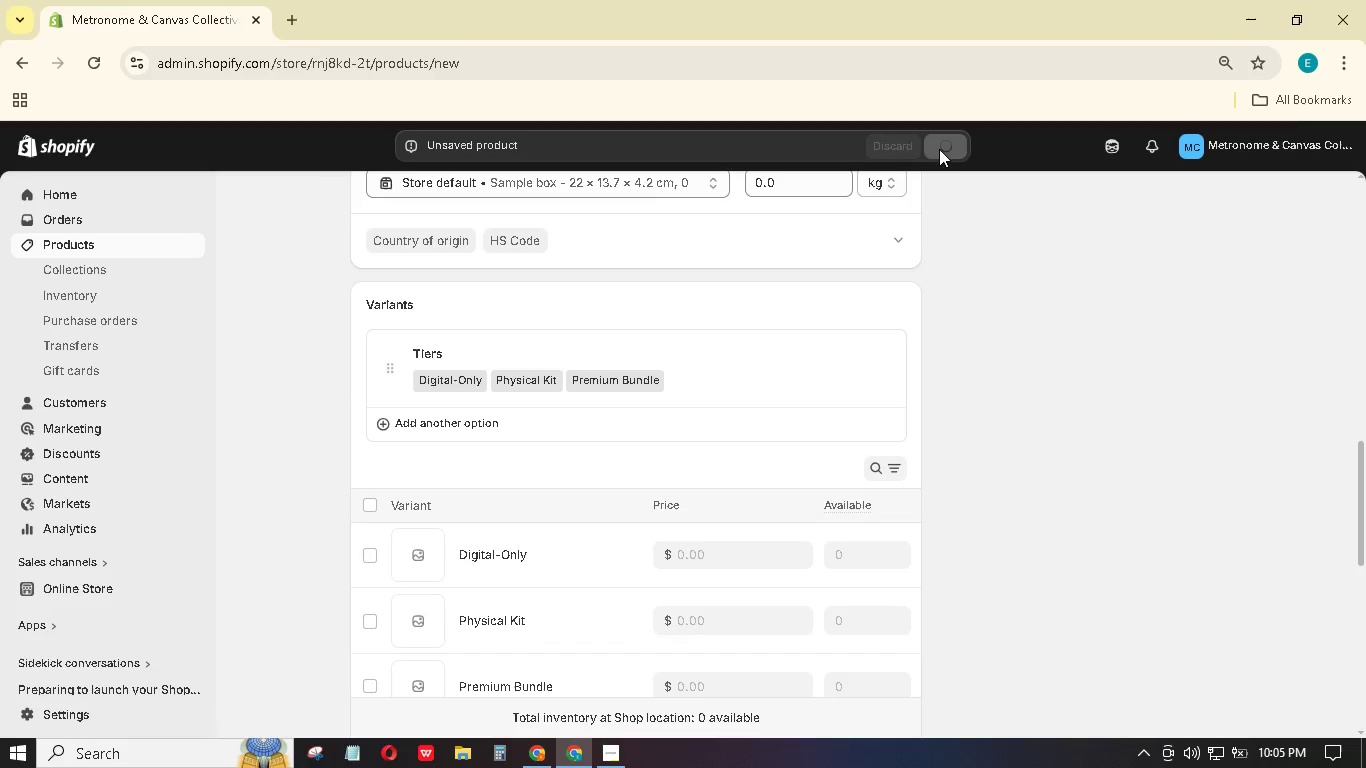 
wait(10.31)
 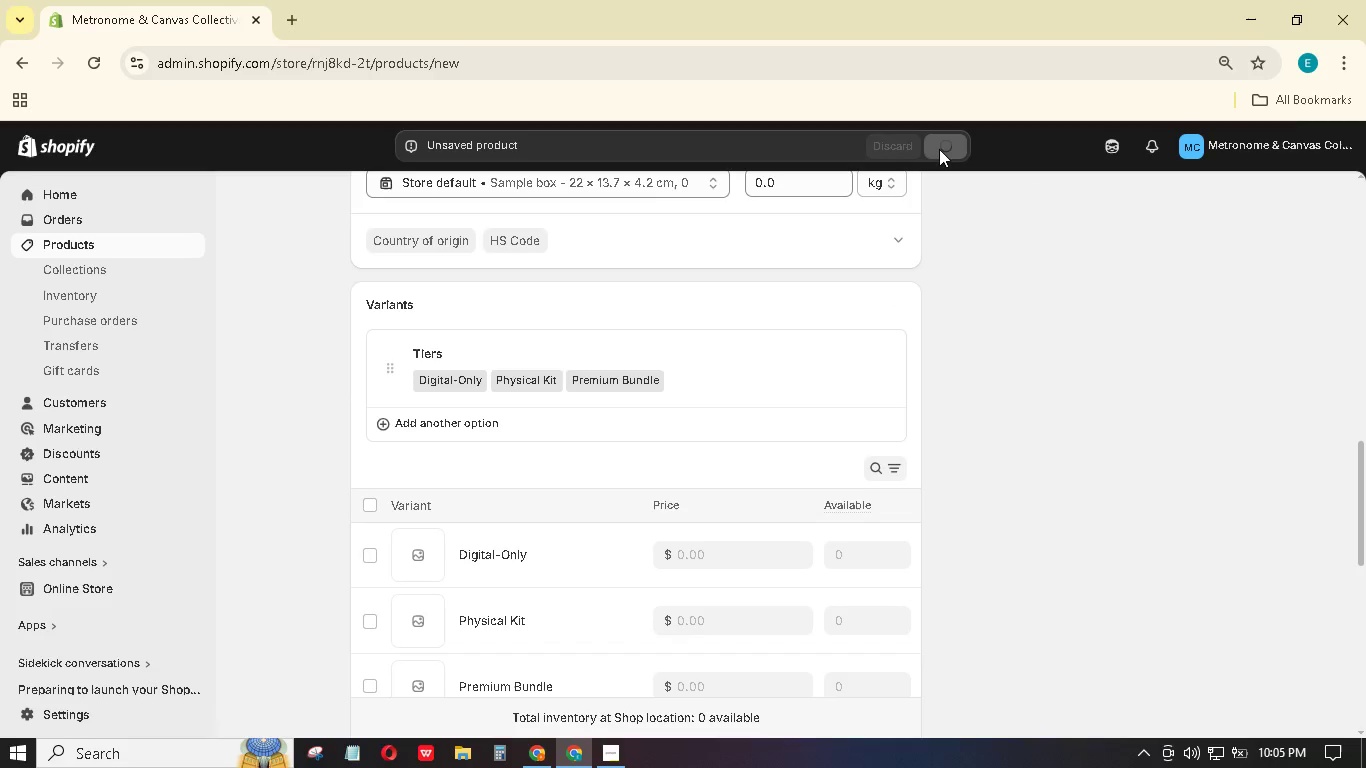 
left_click([511, 559])
 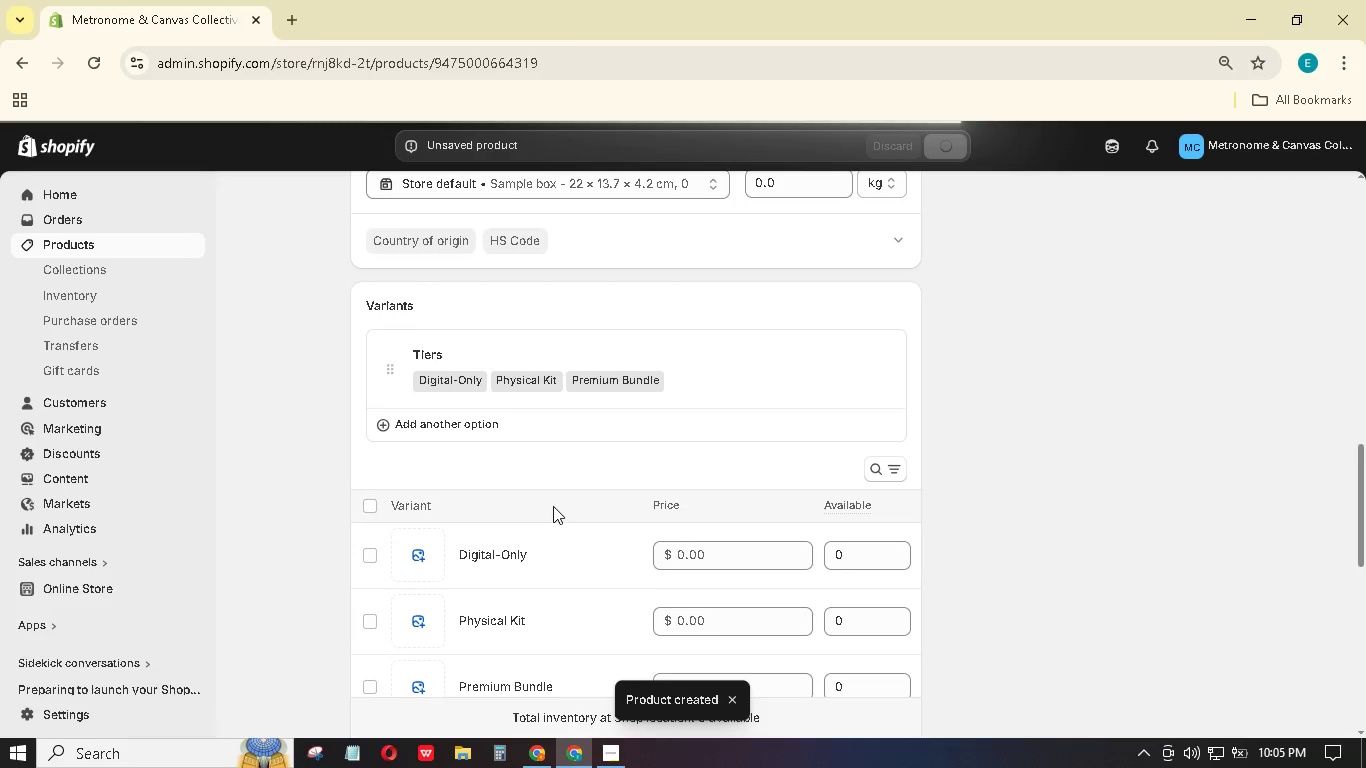 
scroll: coordinate [556, 504], scroll_direction: down, amount: 14.0
 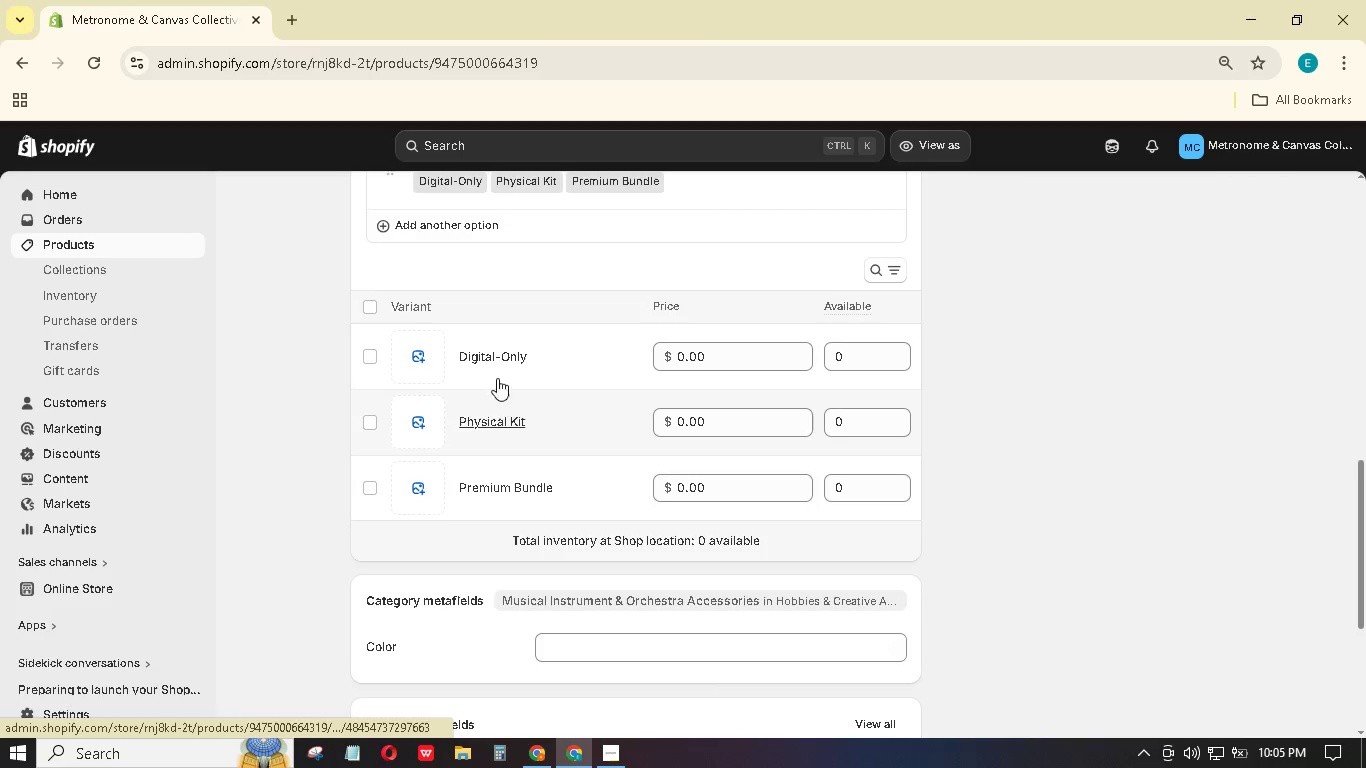 
left_click([497, 366])
 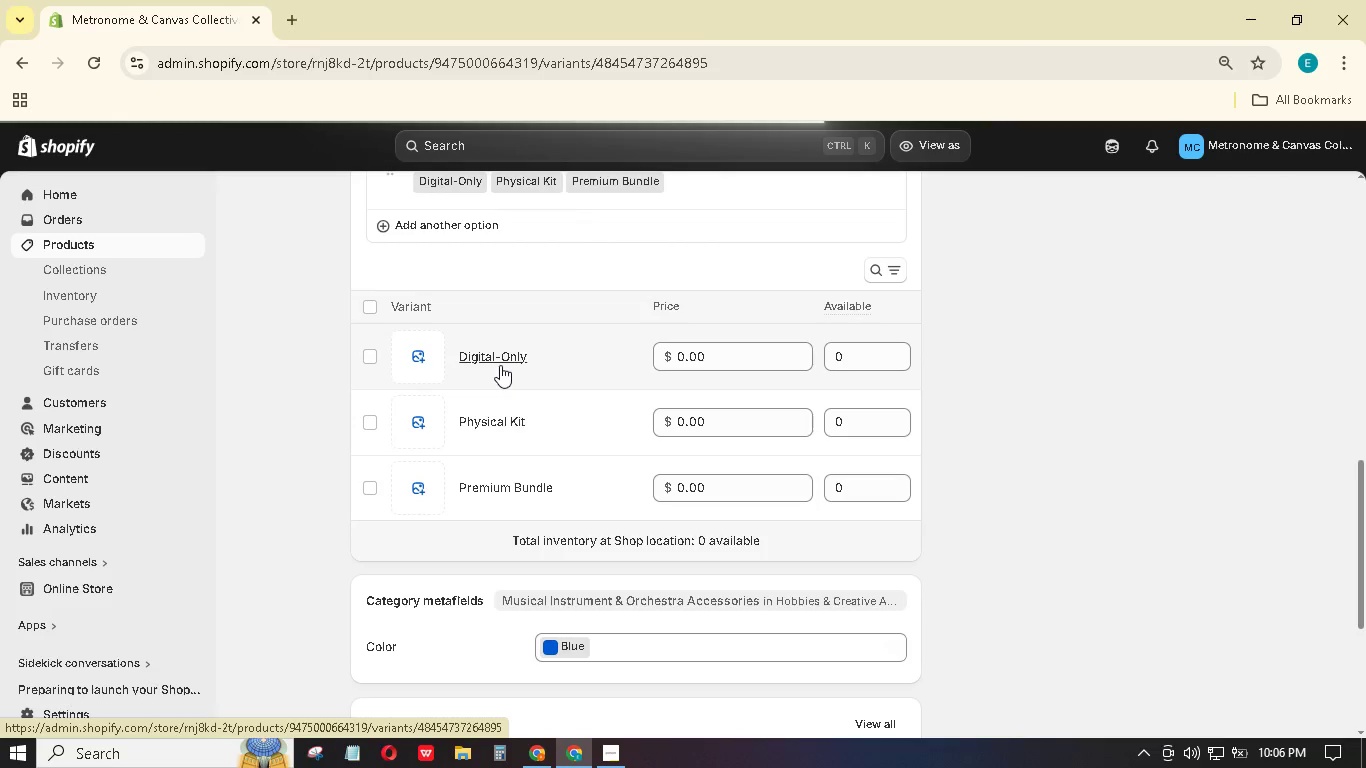 
wait(8.01)
 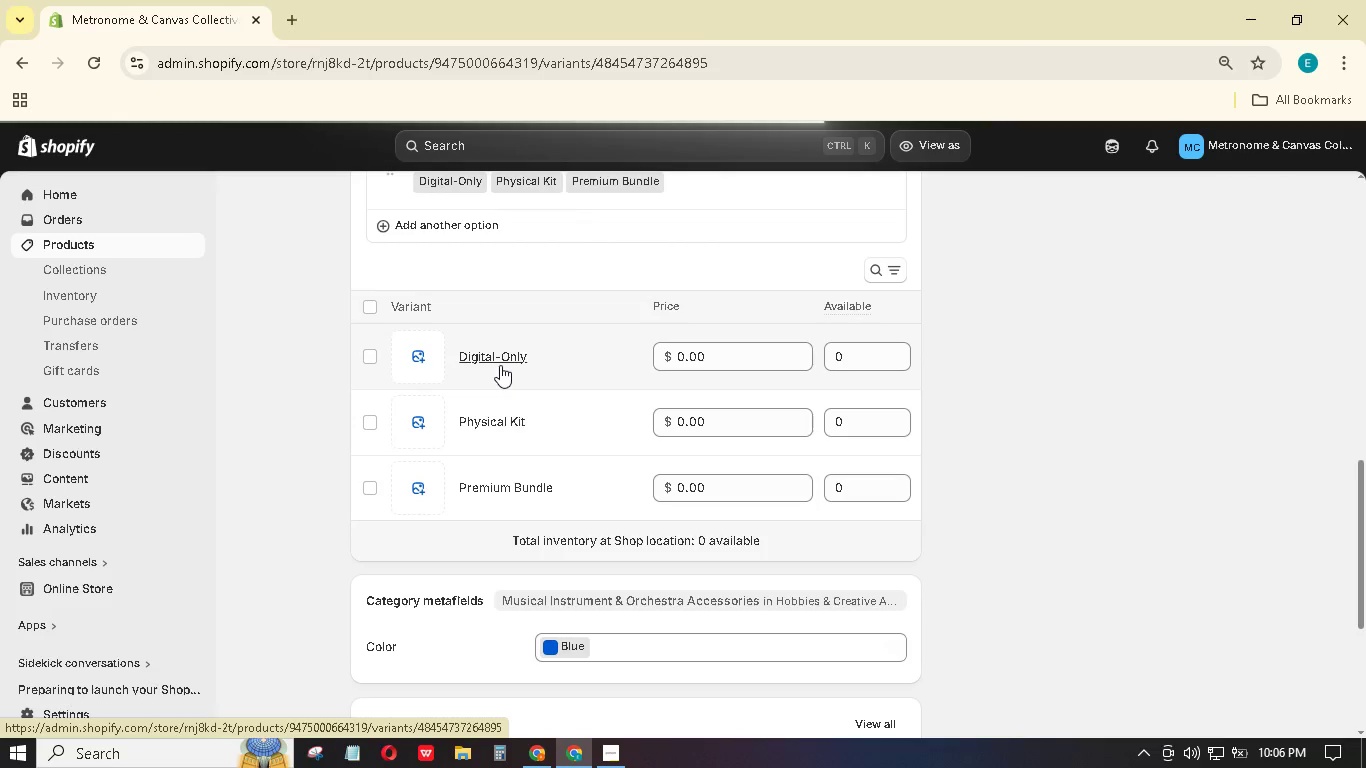 
left_click([340, 495])
 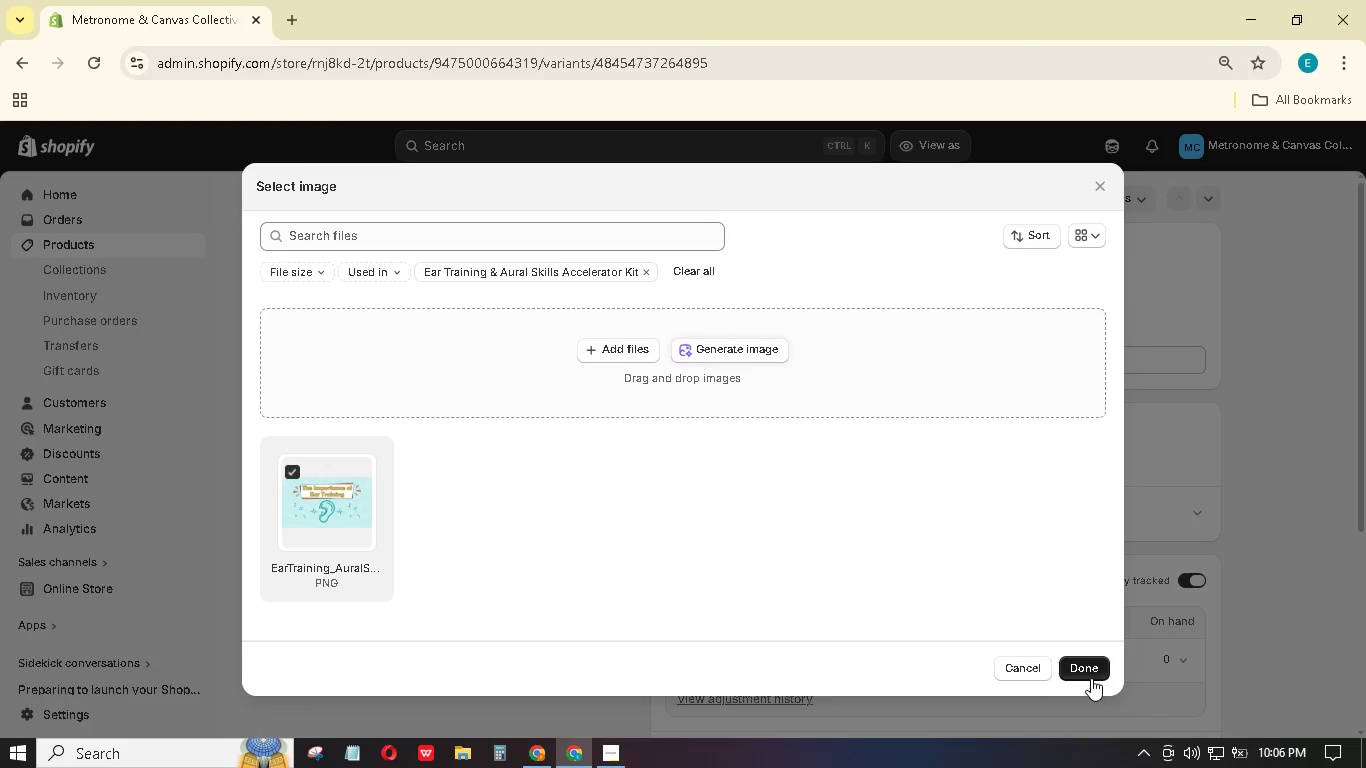 
left_click([1088, 668])
 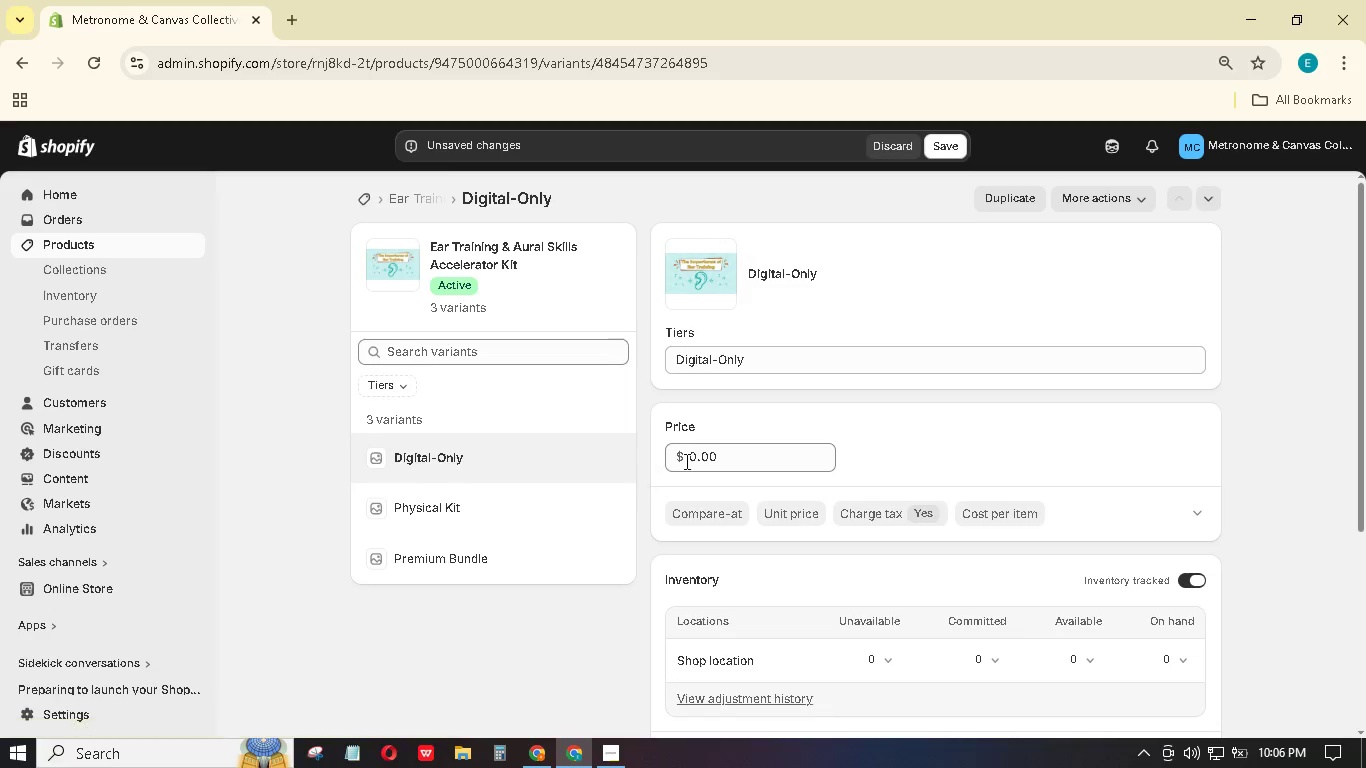 
left_click_drag(start_coordinate=[741, 460], to_coordinate=[682, 459])
 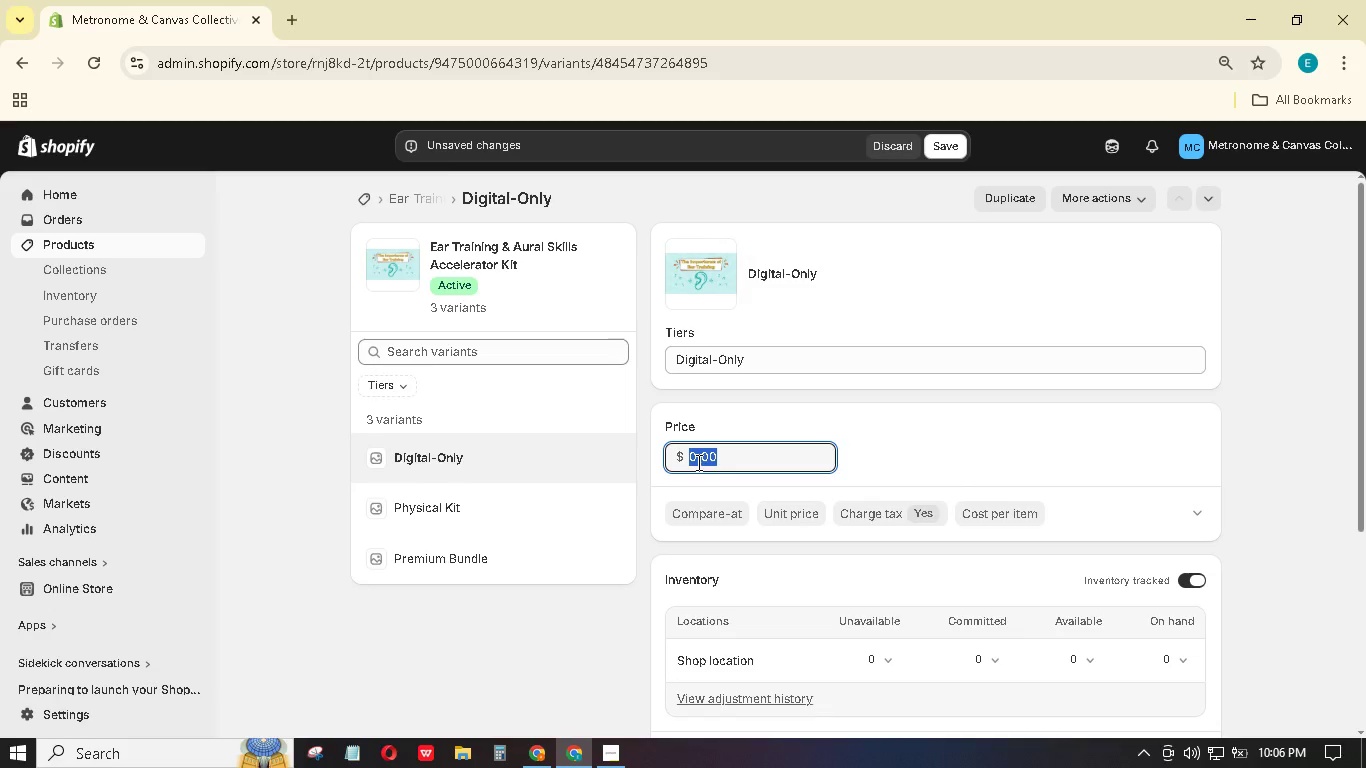 
key(Numpad9)
 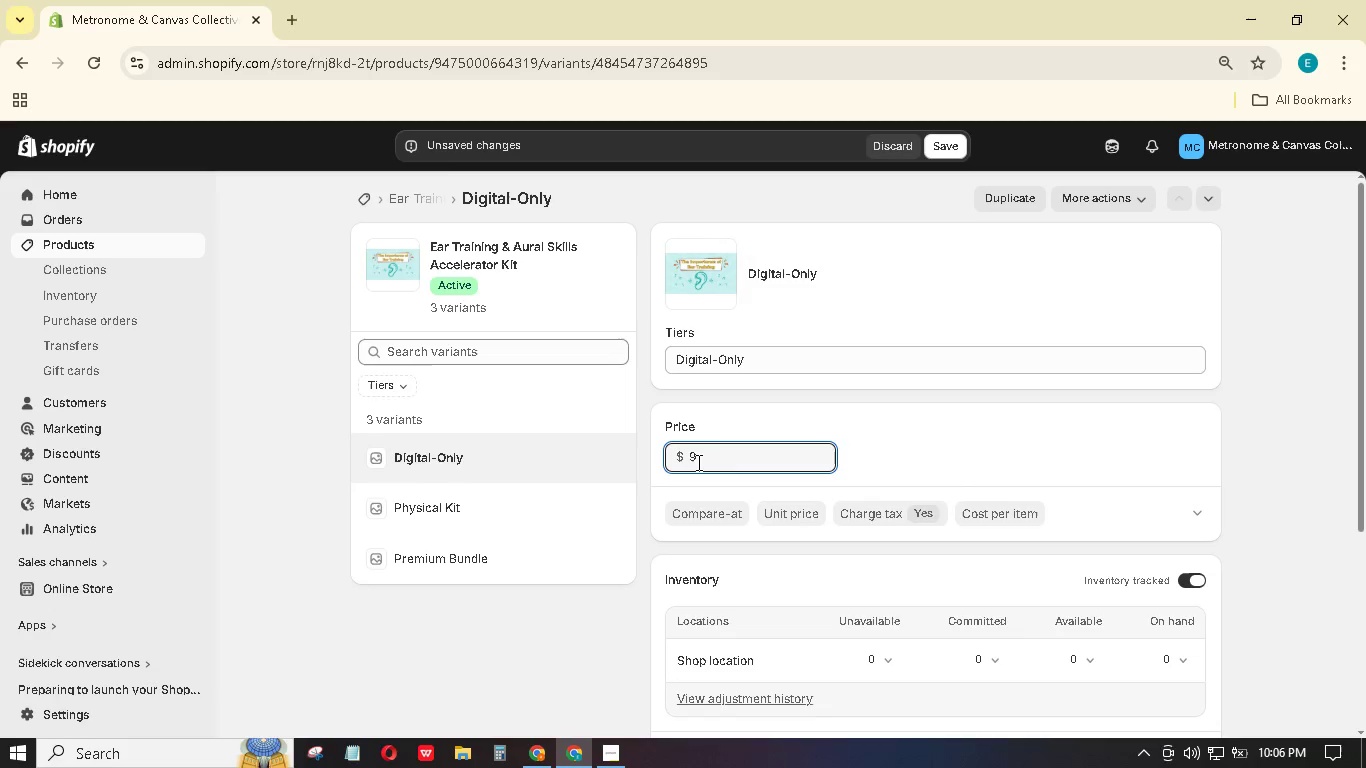 
key(Numpad7)
 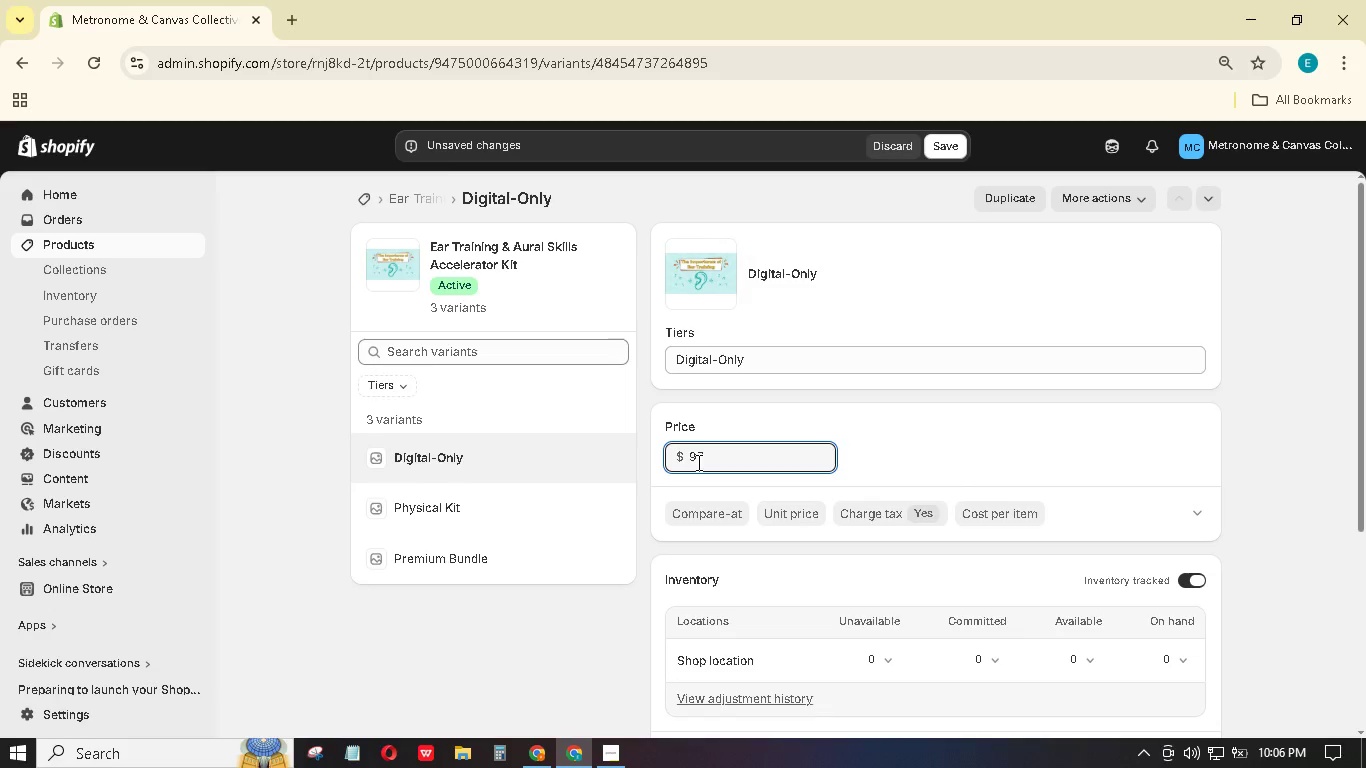 
key(Backspace)
 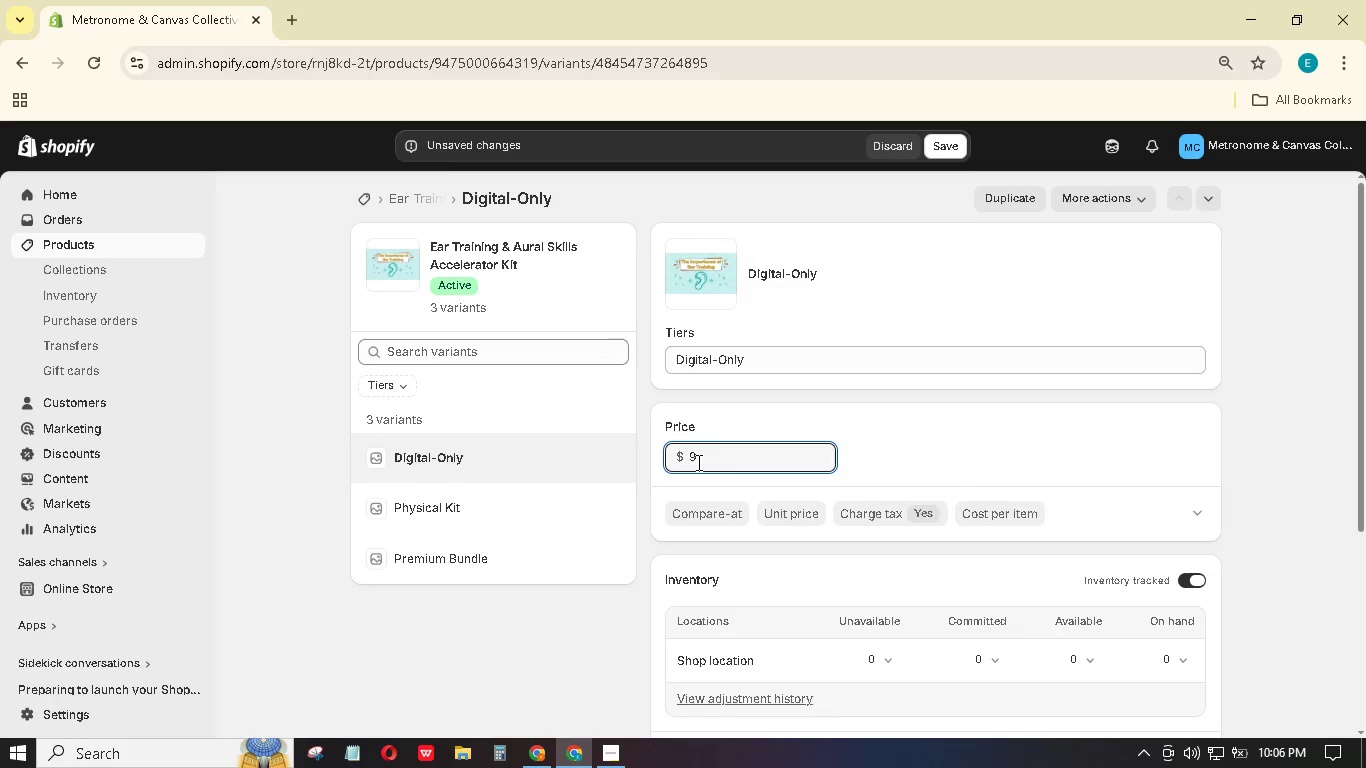 
key(Numpad9)
 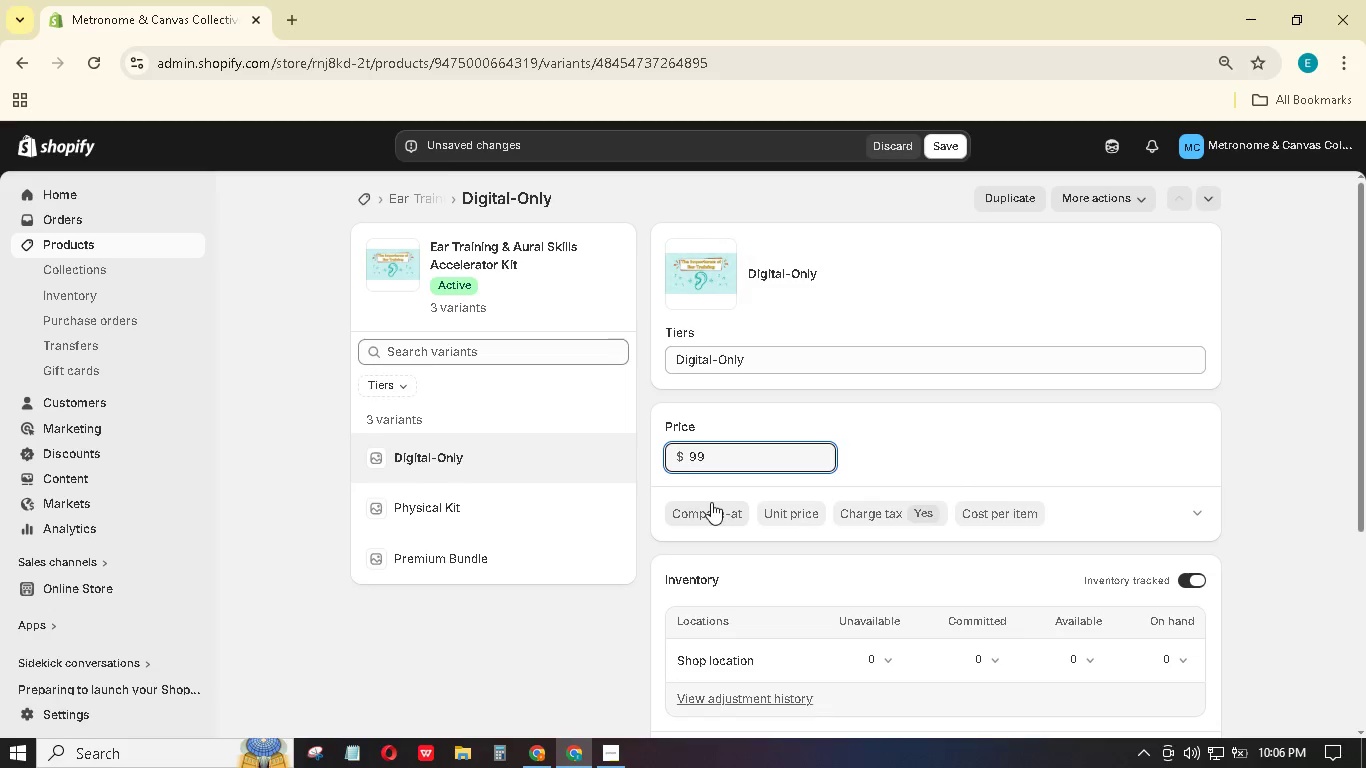 
left_click([715, 511])
 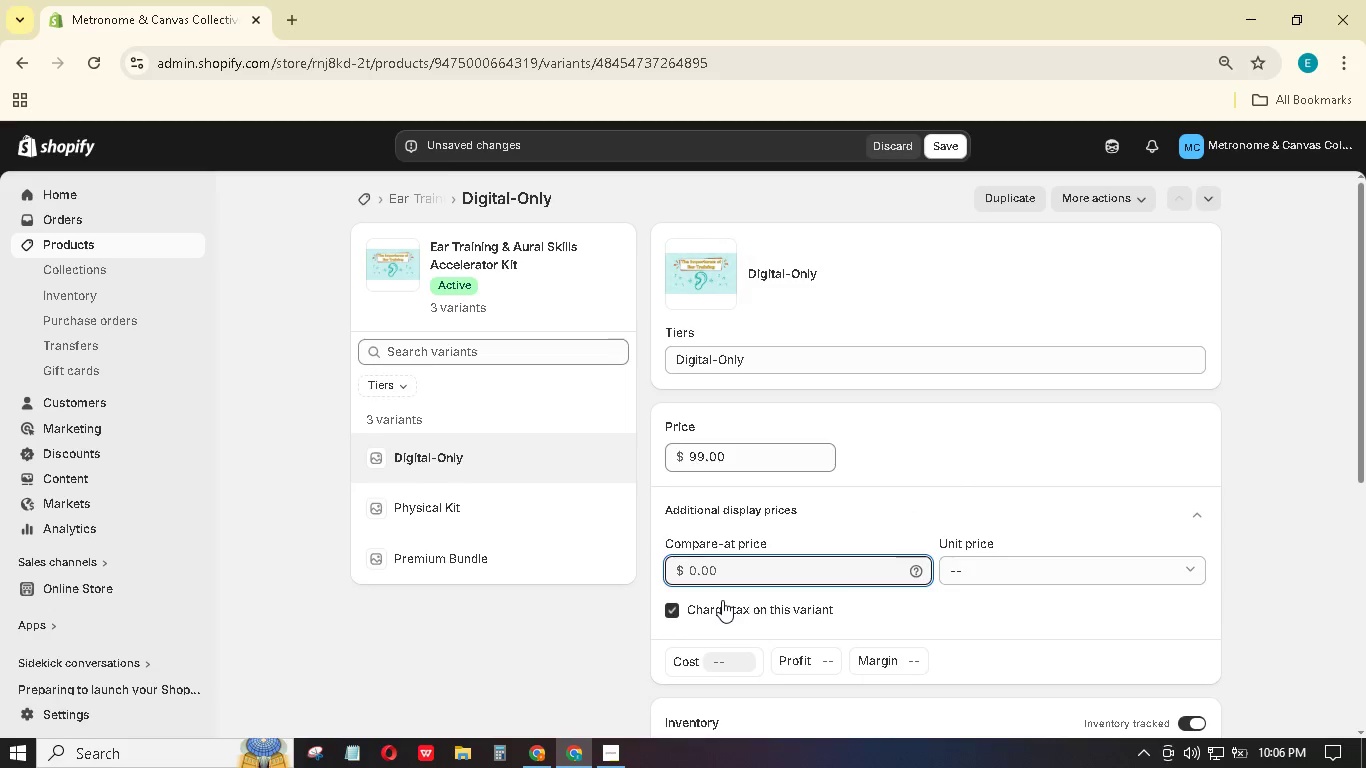 
key(Numpad1)
 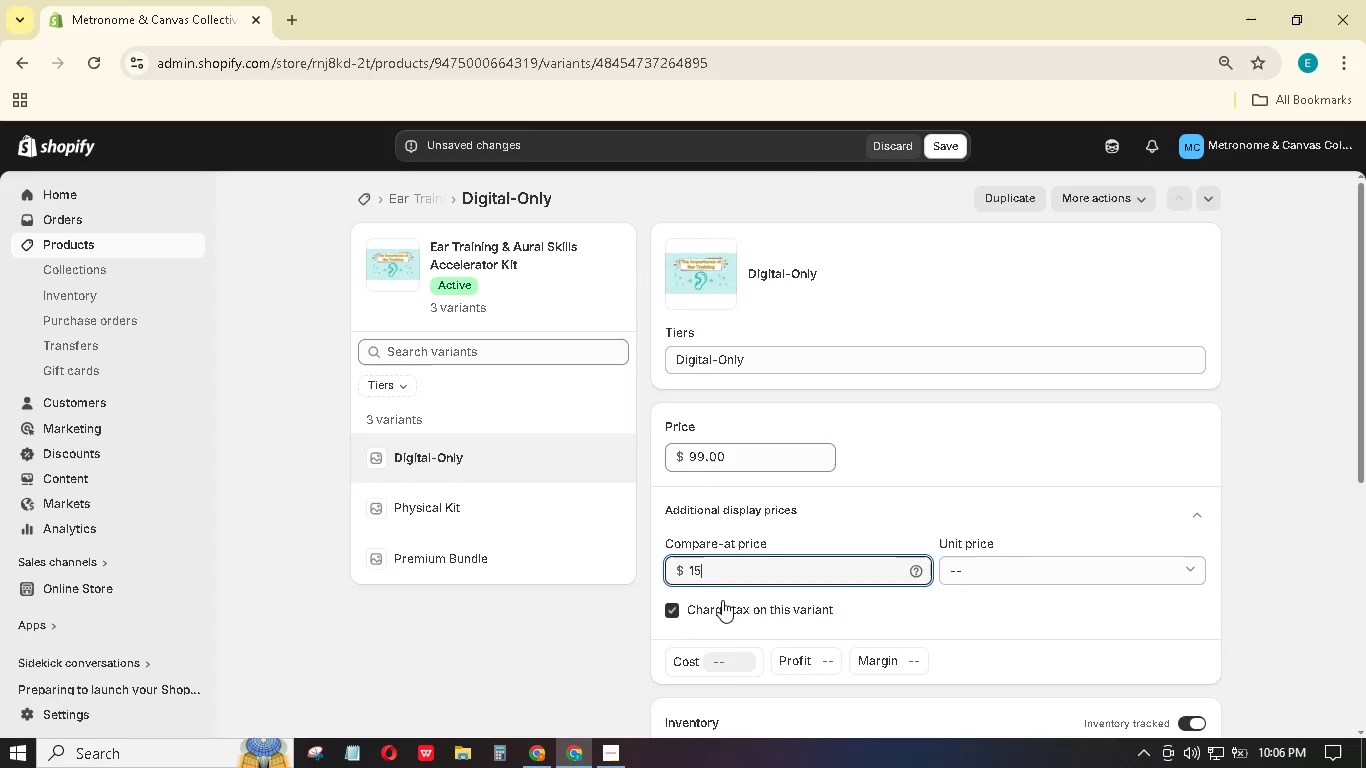 
key(Numpad5)
 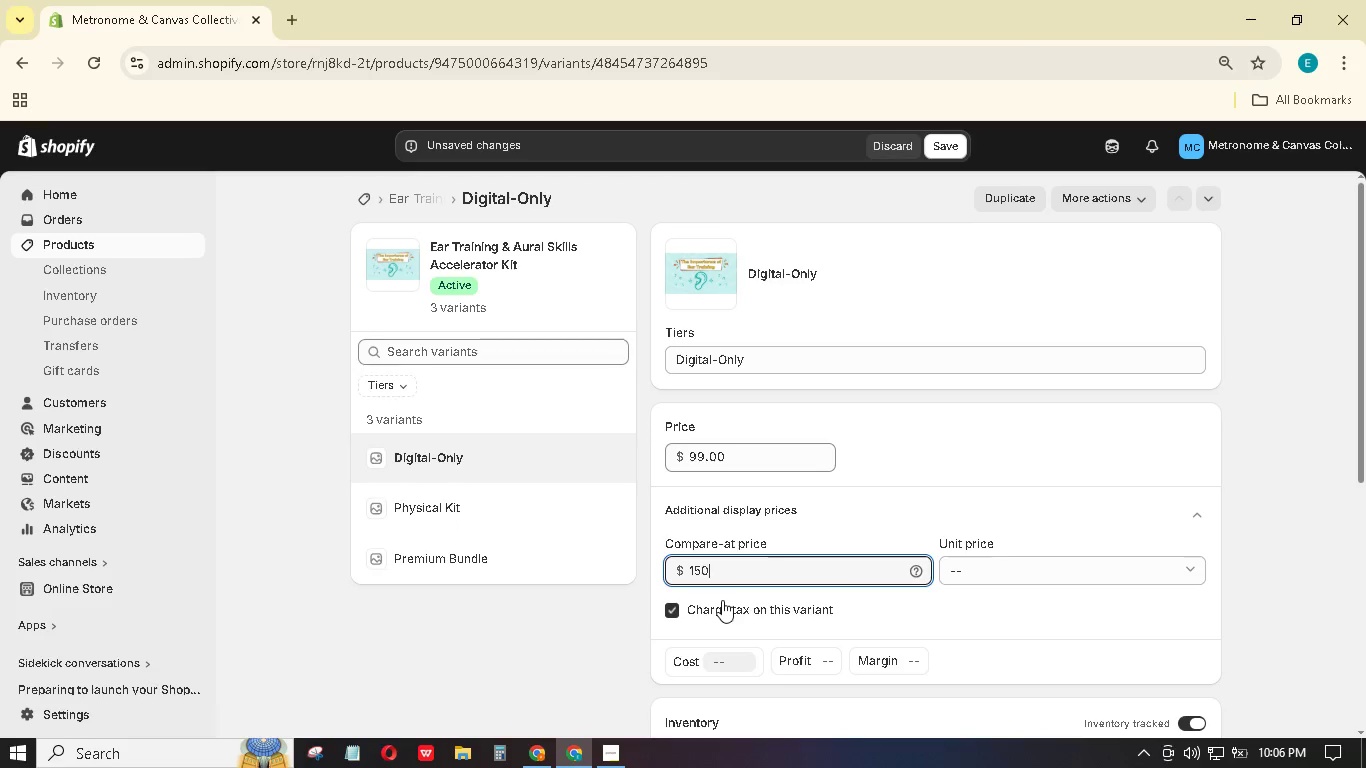 
key(Numpad0)
 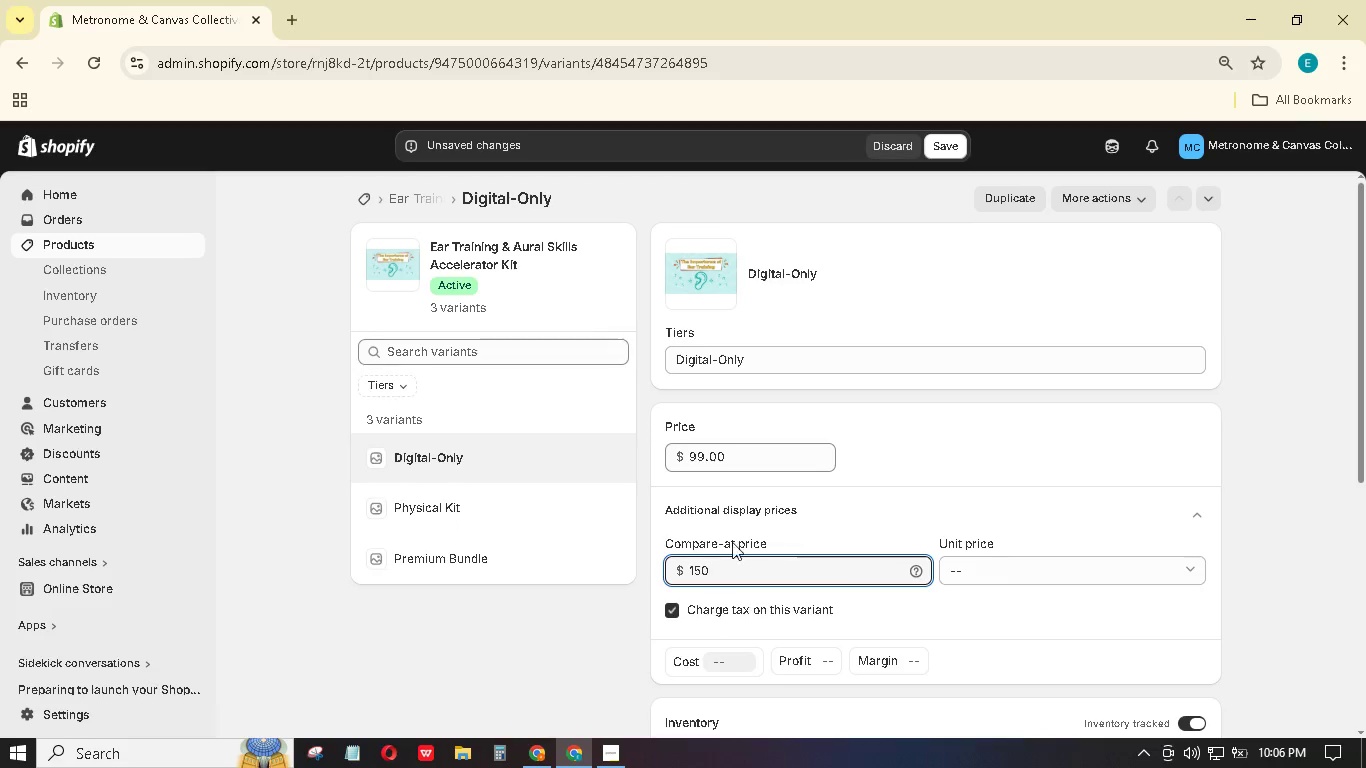 
scroll: coordinate [813, 534], scroll_direction: down, amount: 4.0
 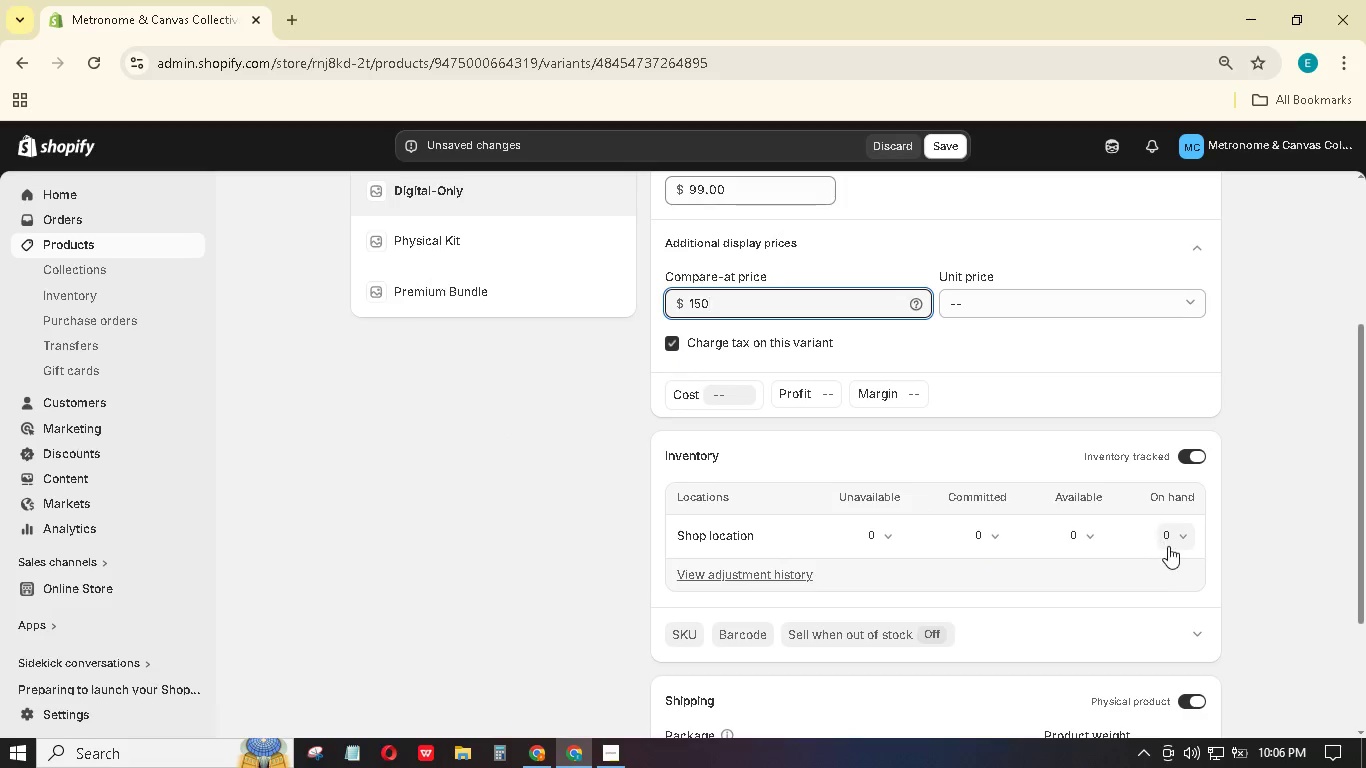 
left_click([1169, 535])
 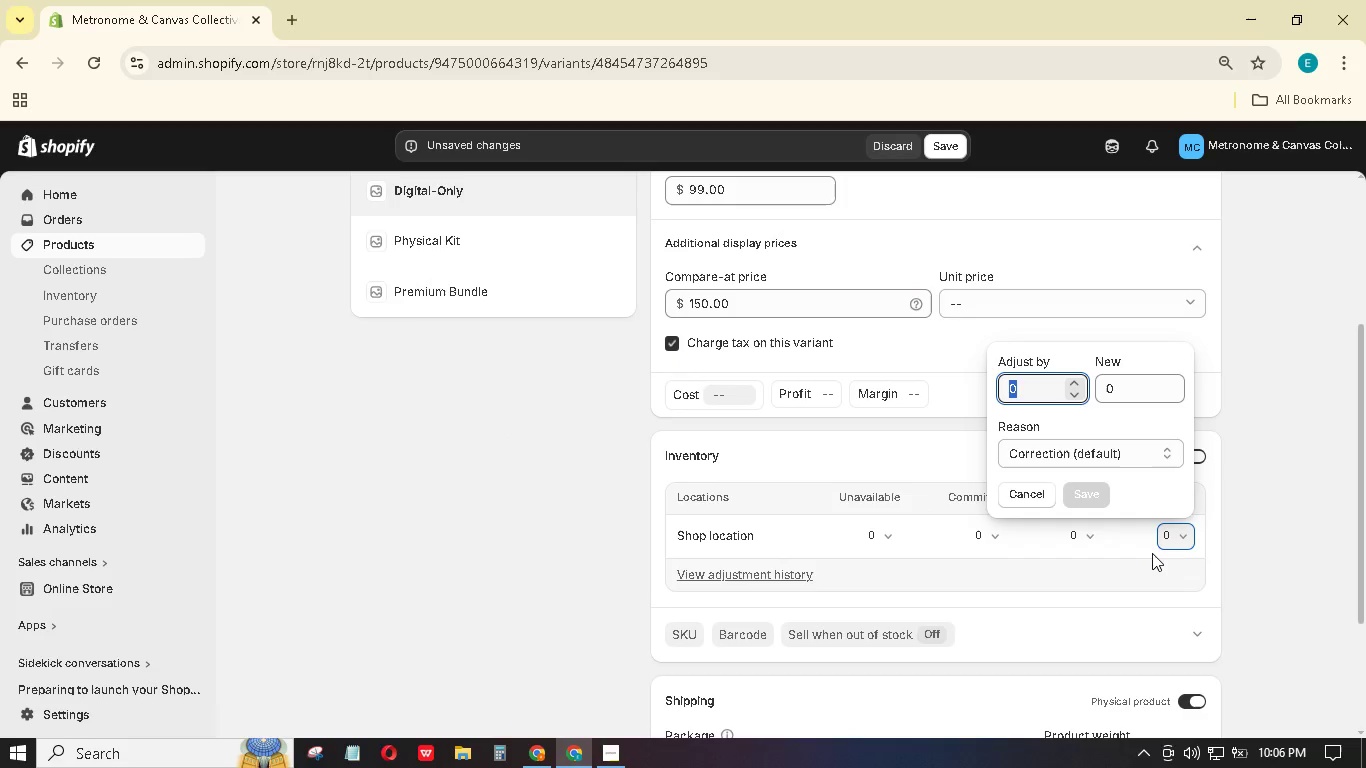 
key(Numpad1)
 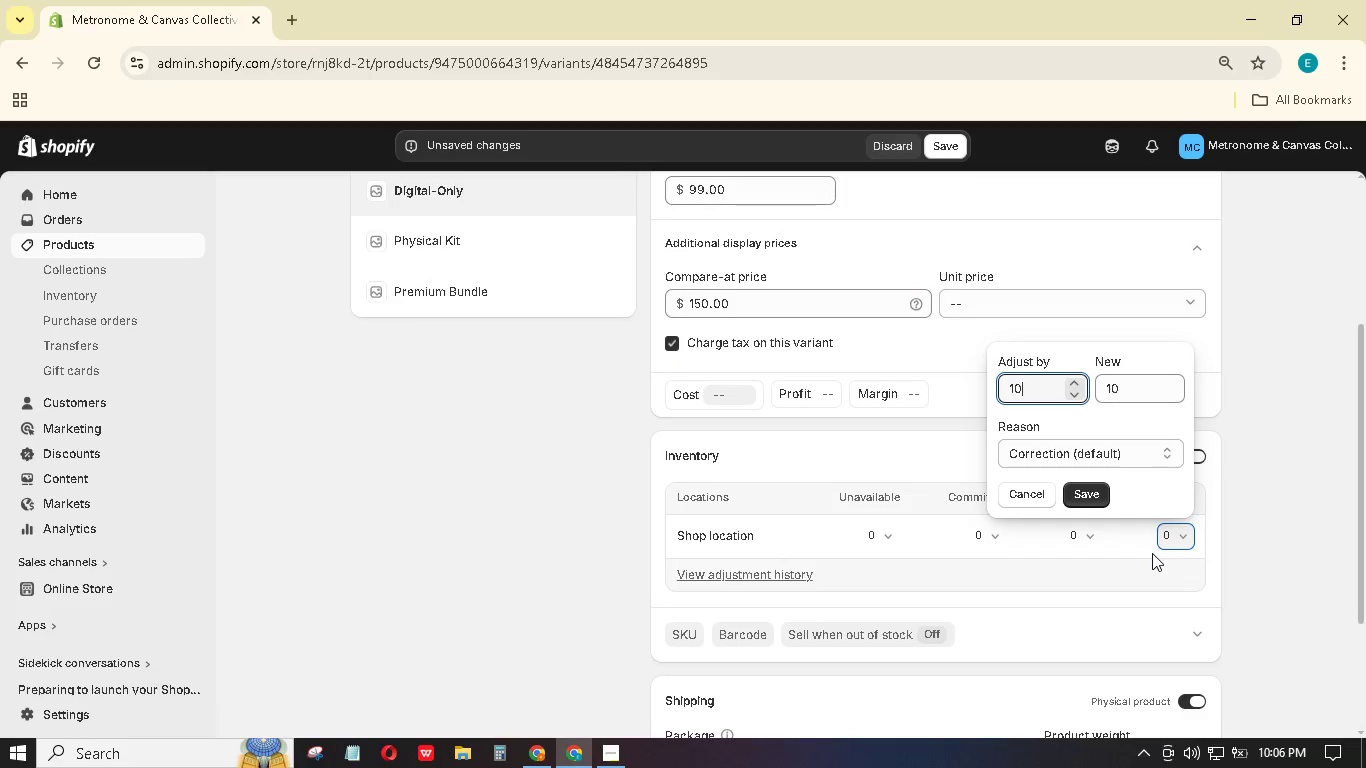 
key(Numpad0)
 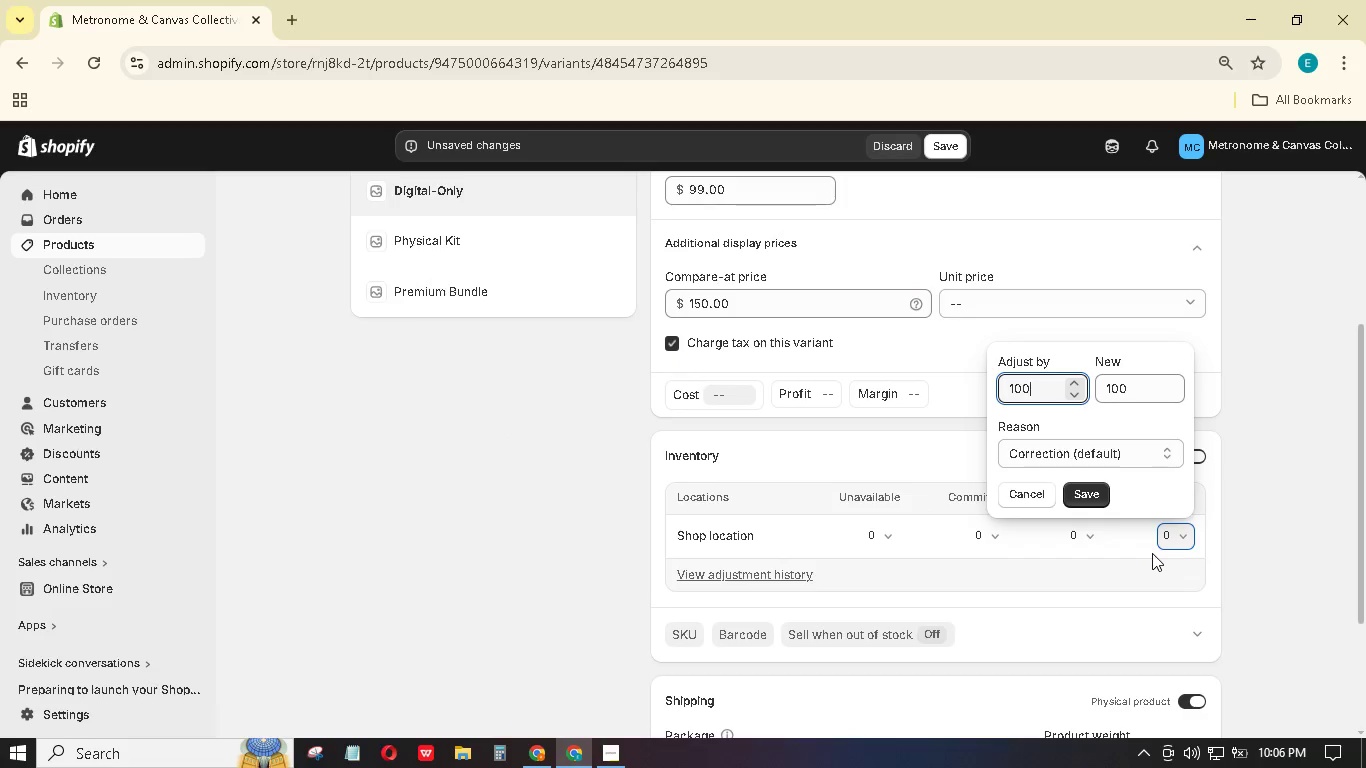 
key(Numpad0)
 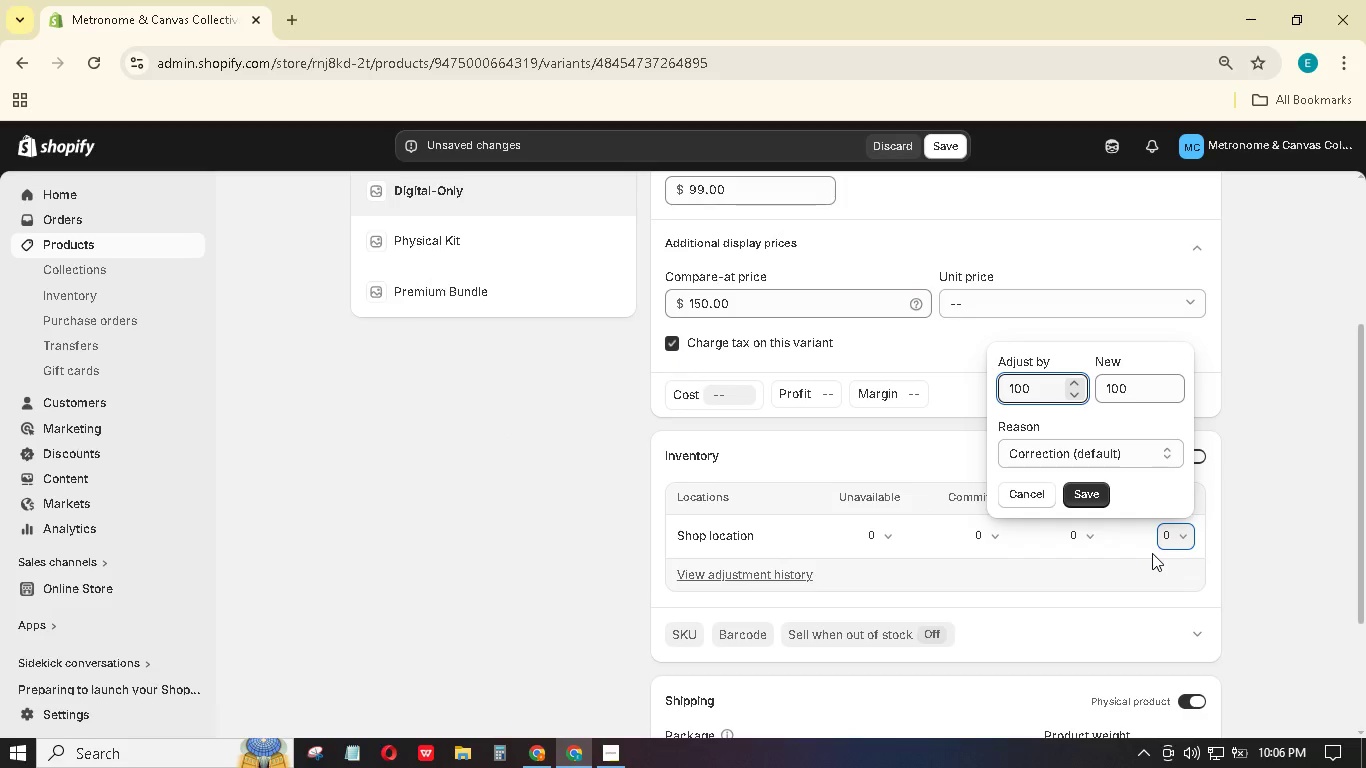 
key(NumpadEnter)
 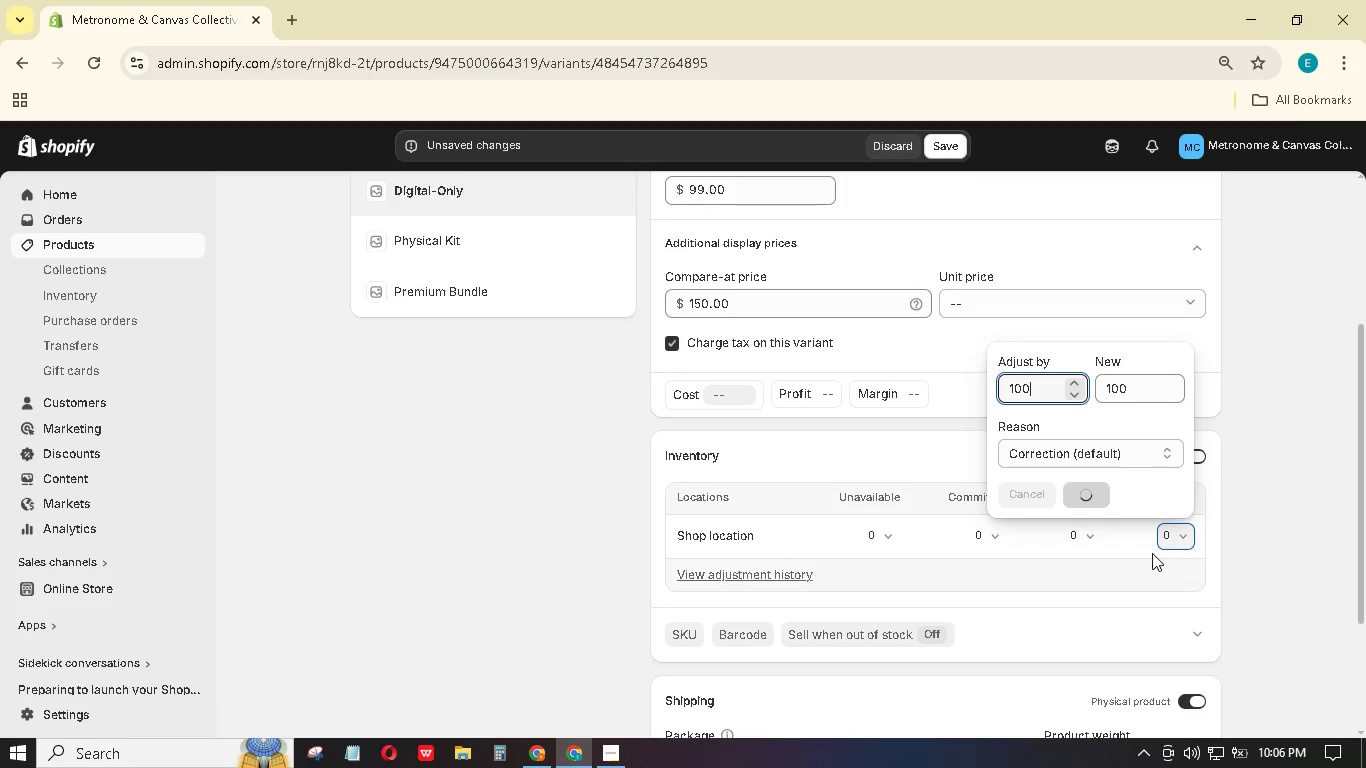 
key(NumpadEnter)
 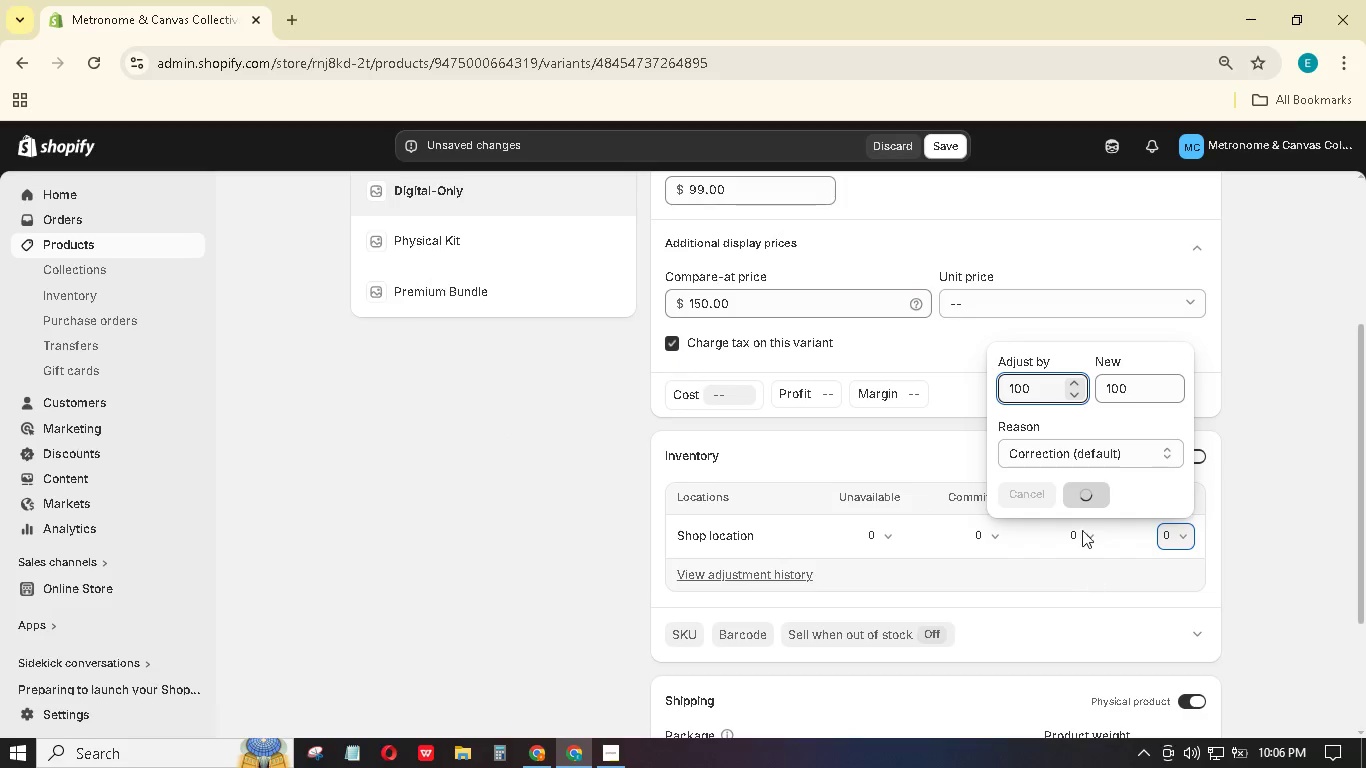 
scroll: coordinate [963, 580], scroll_direction: down, amount: 3.0
 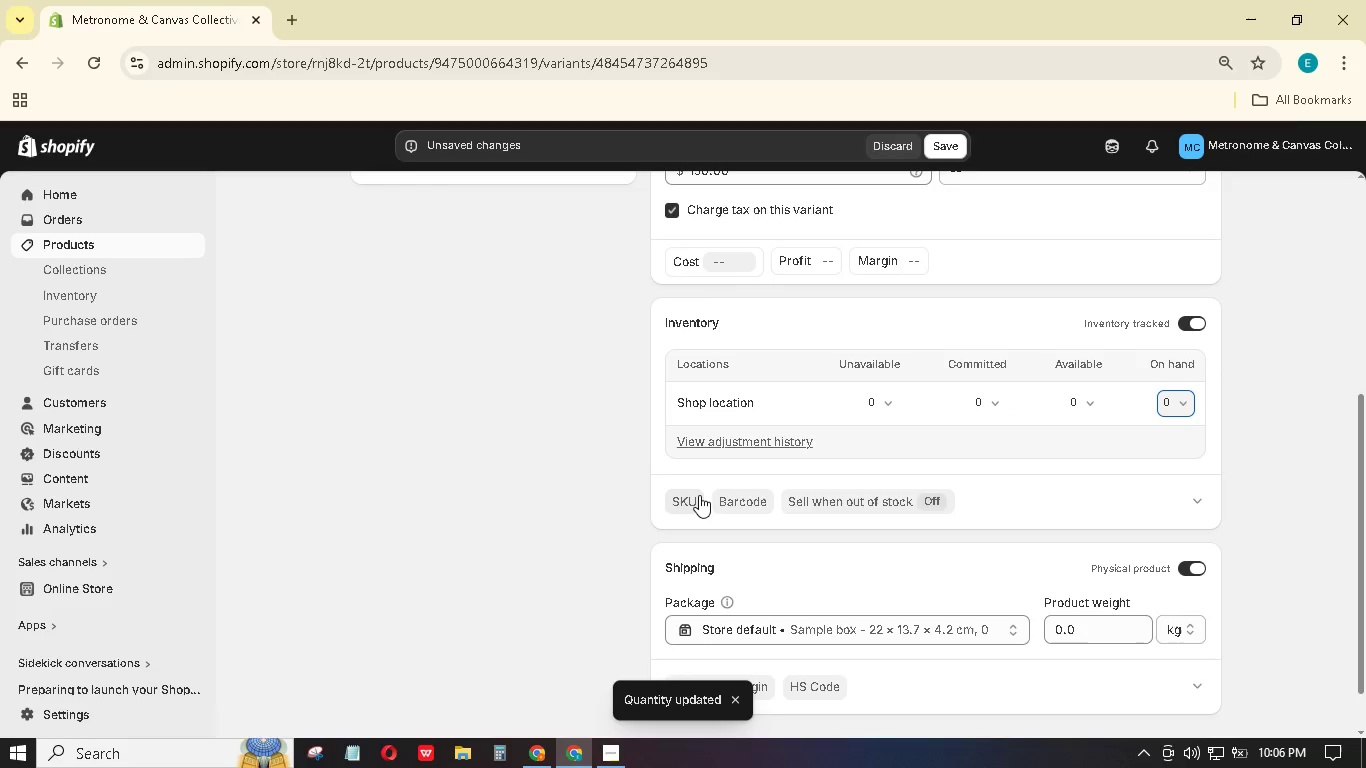 
left_click([697, 495])
 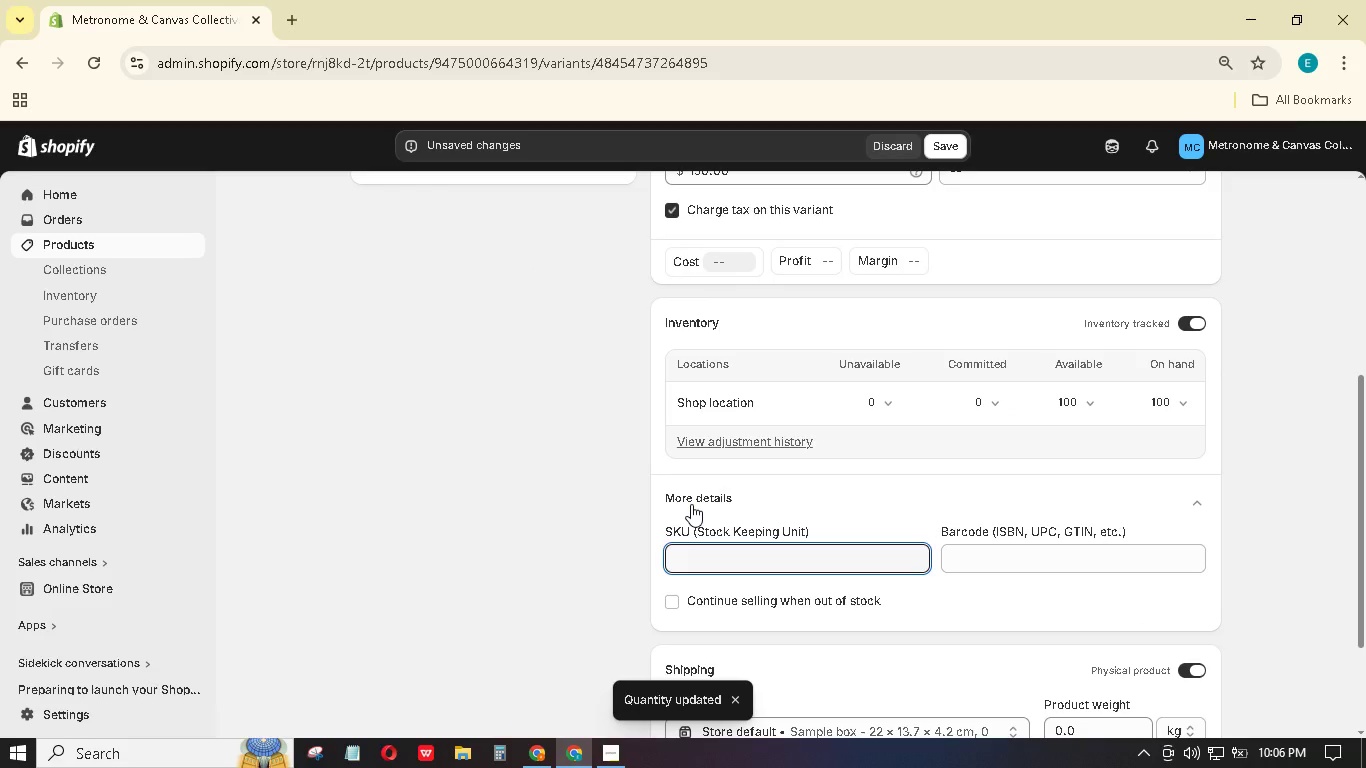 
type(MCC)
 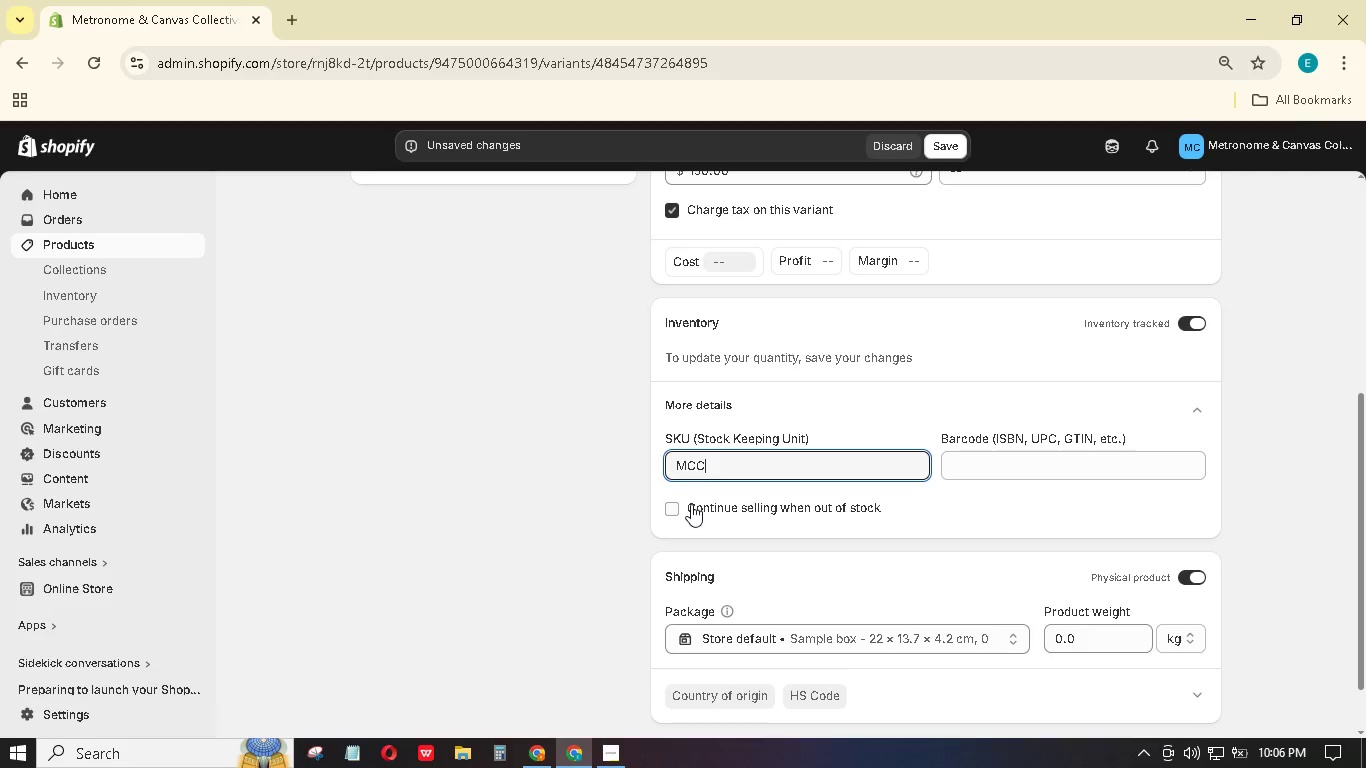 
wait(7.44)
 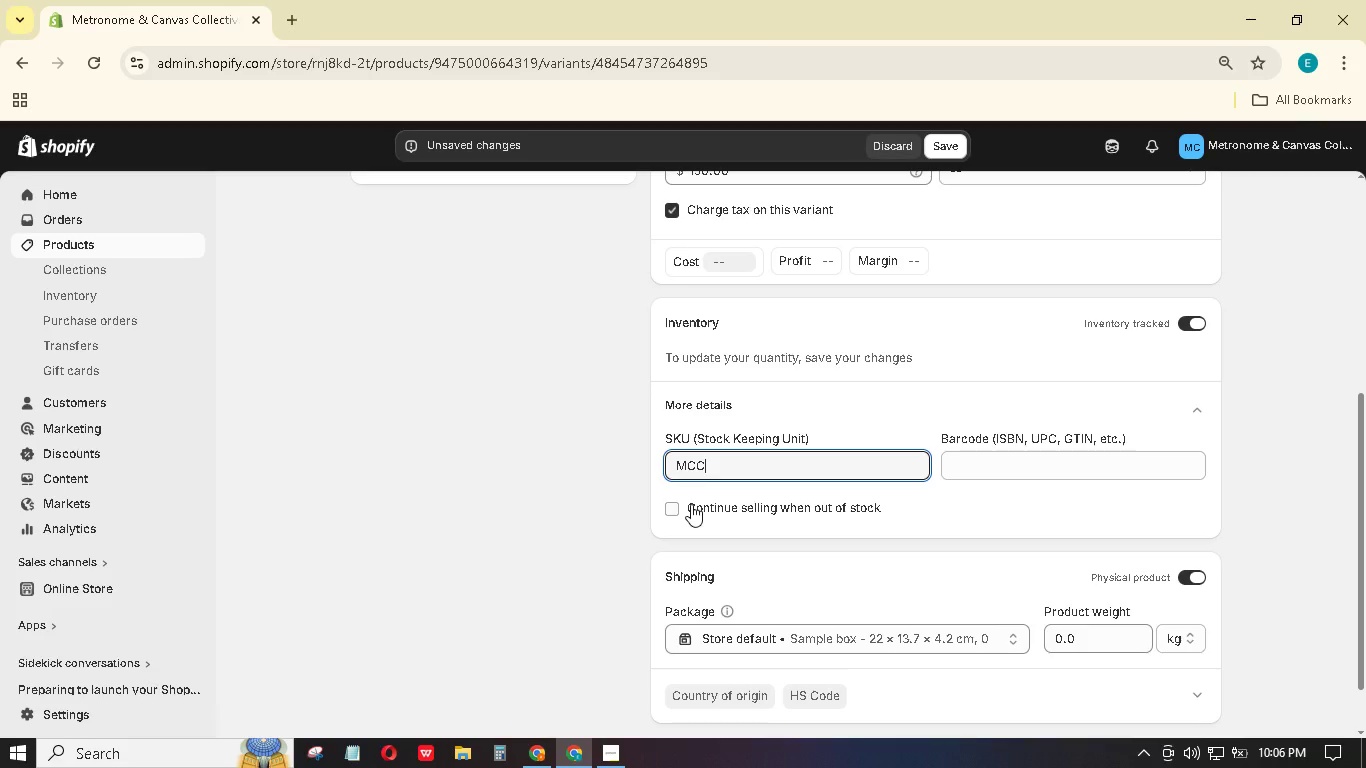 
type(ETA)
 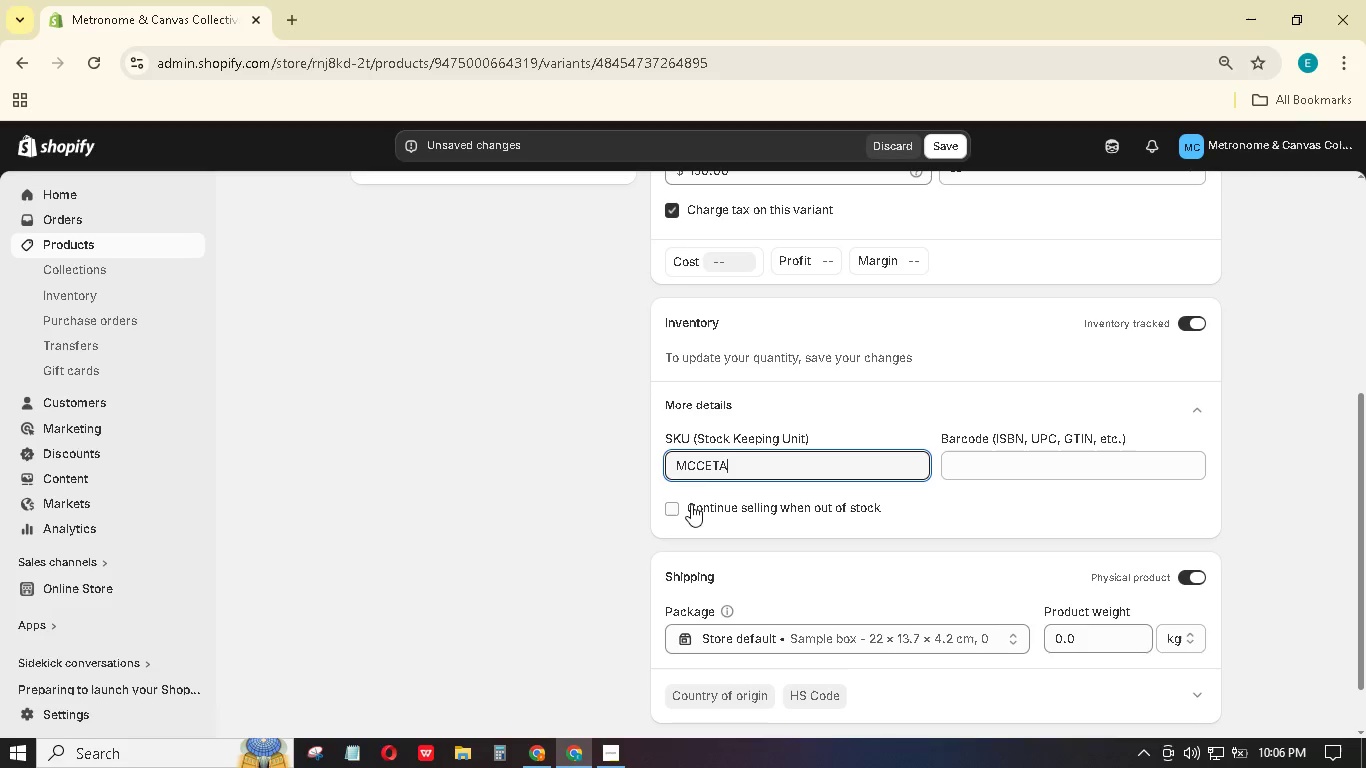 
hold_key(key=ShiftLeft, duration=1.5)
 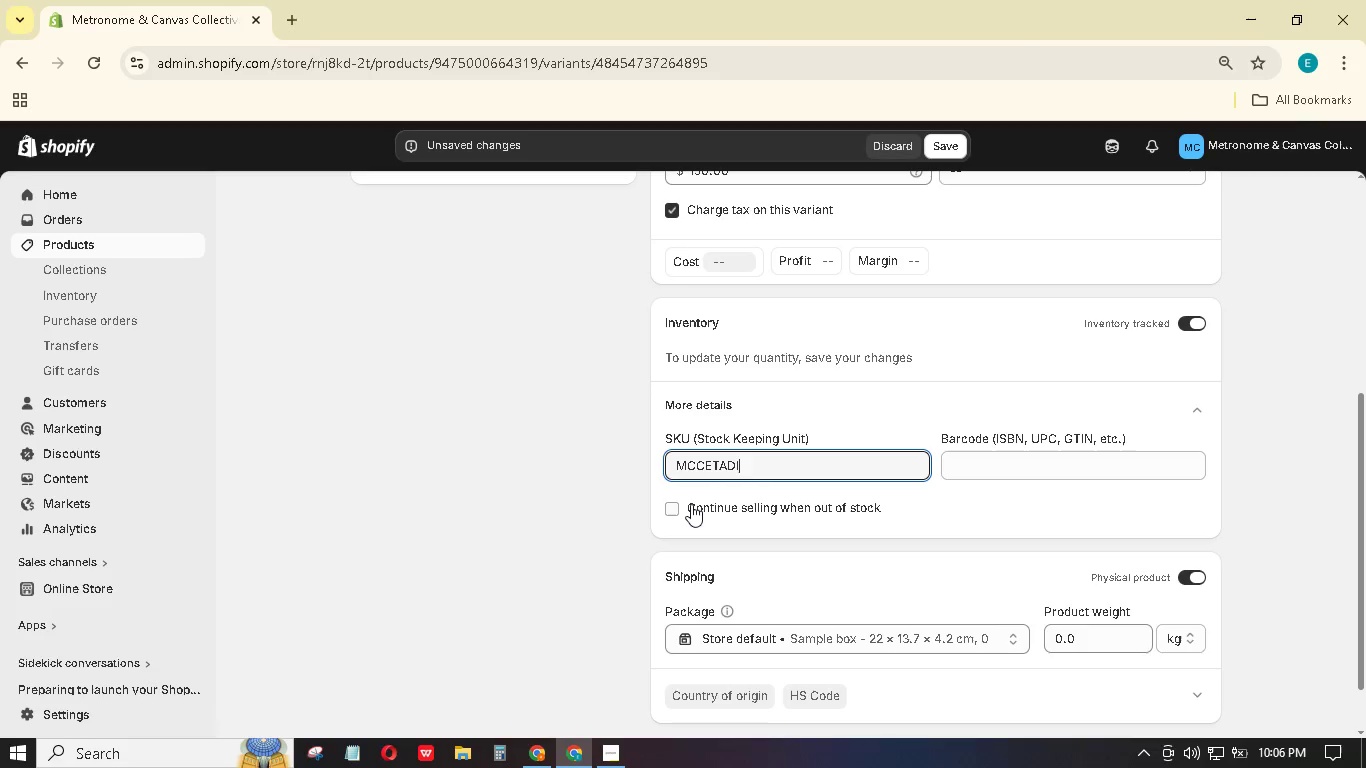 
type(DIG01)
 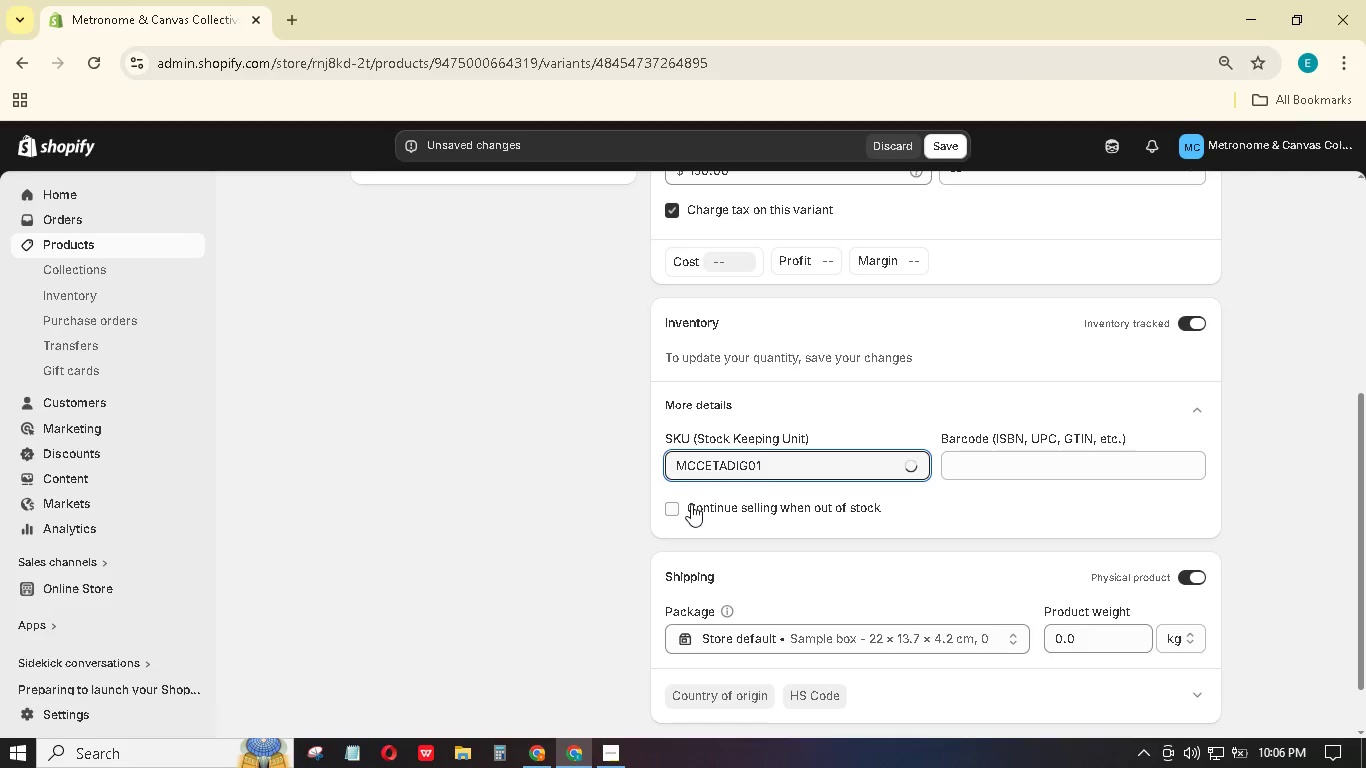 
key(ArrowLeft)
 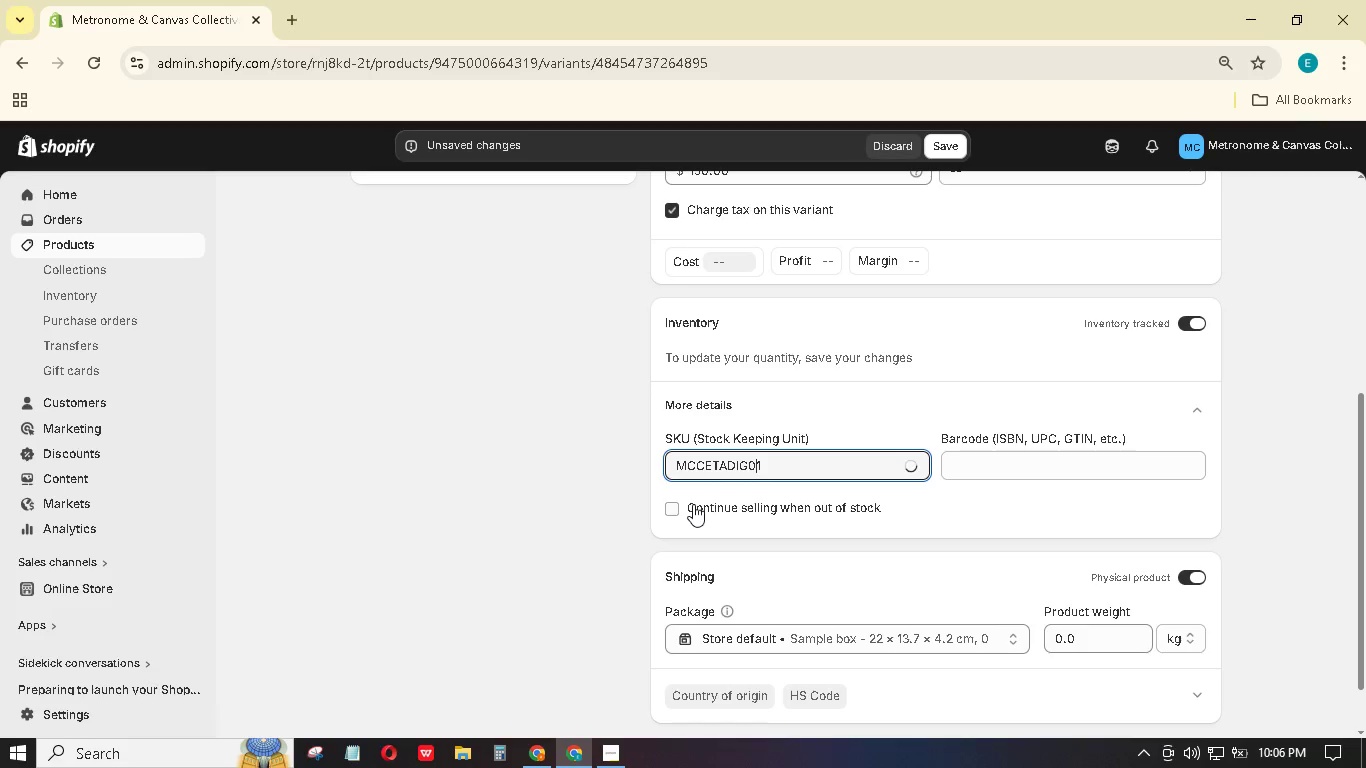 
key(ArrowLeft)
 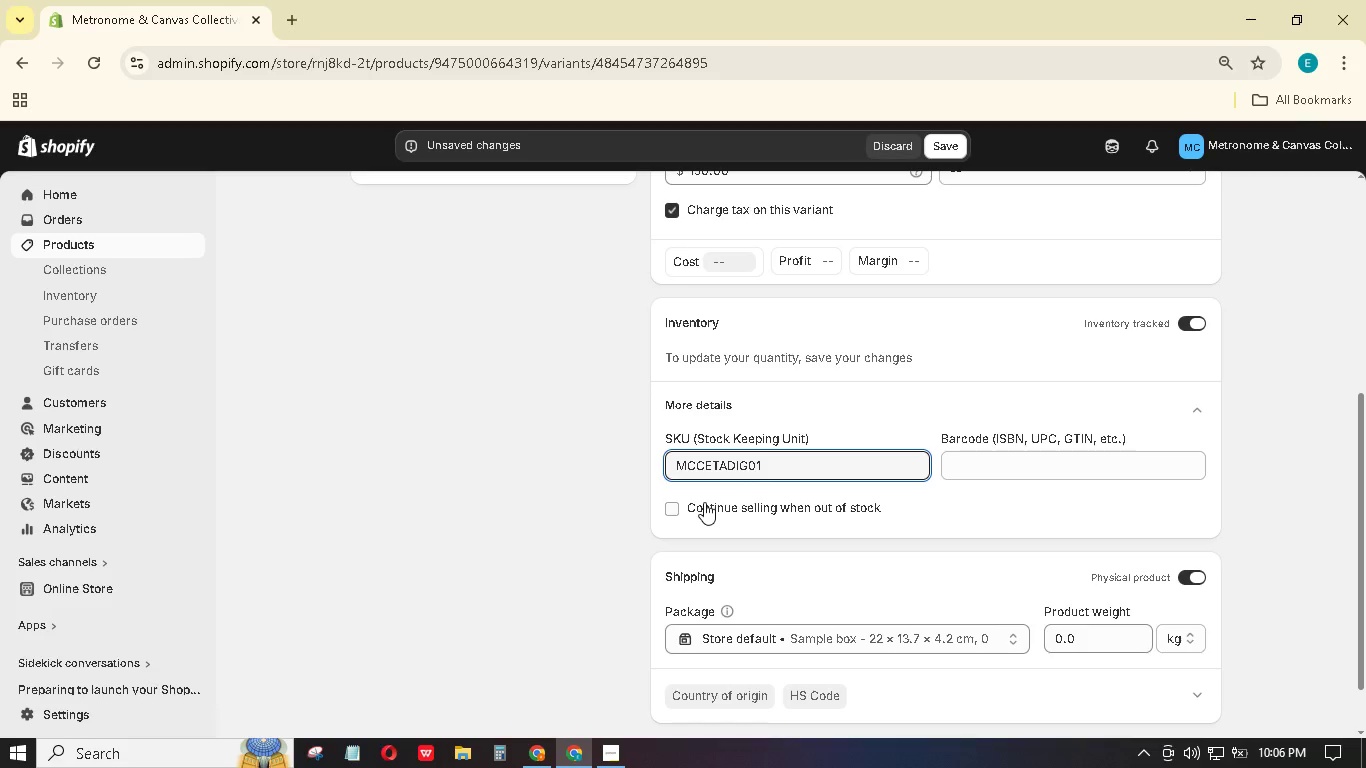 
key(Minus)
 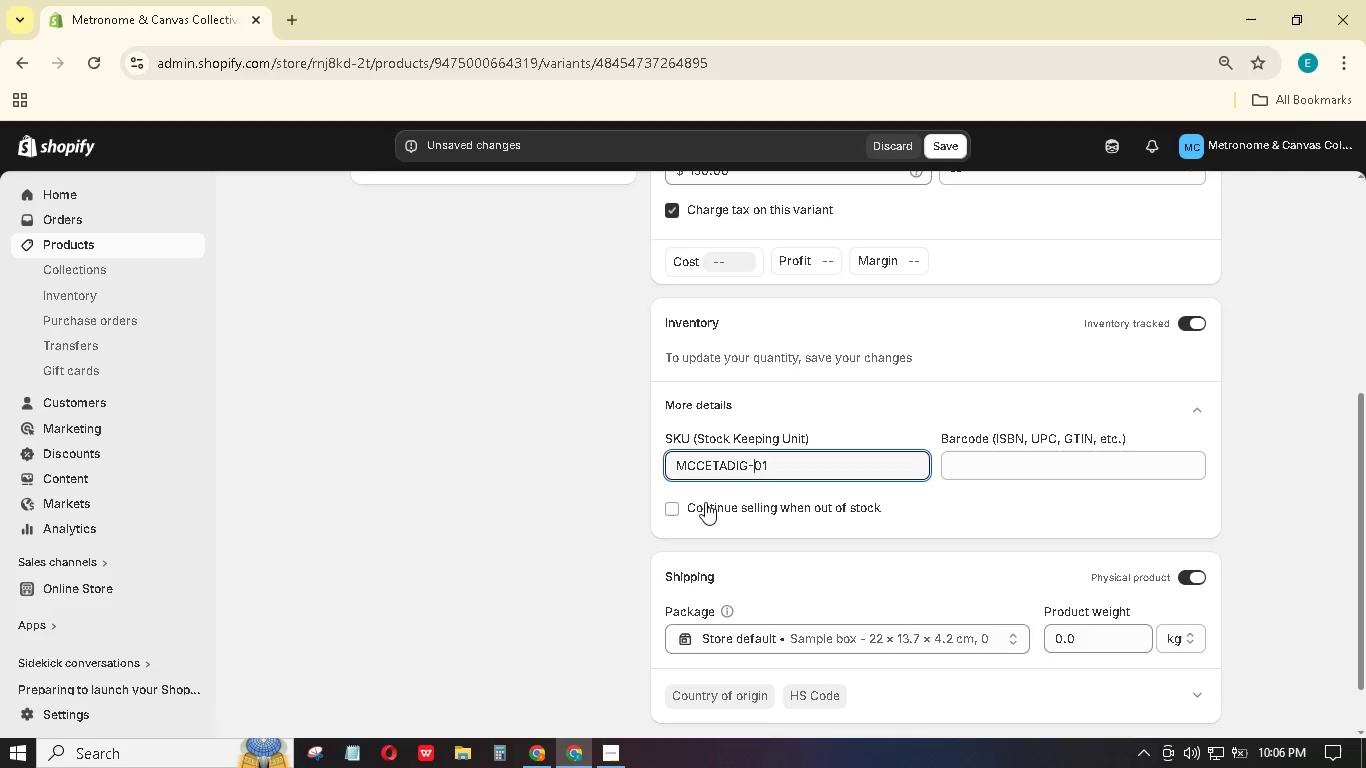 
key(ArrowLeft)
 